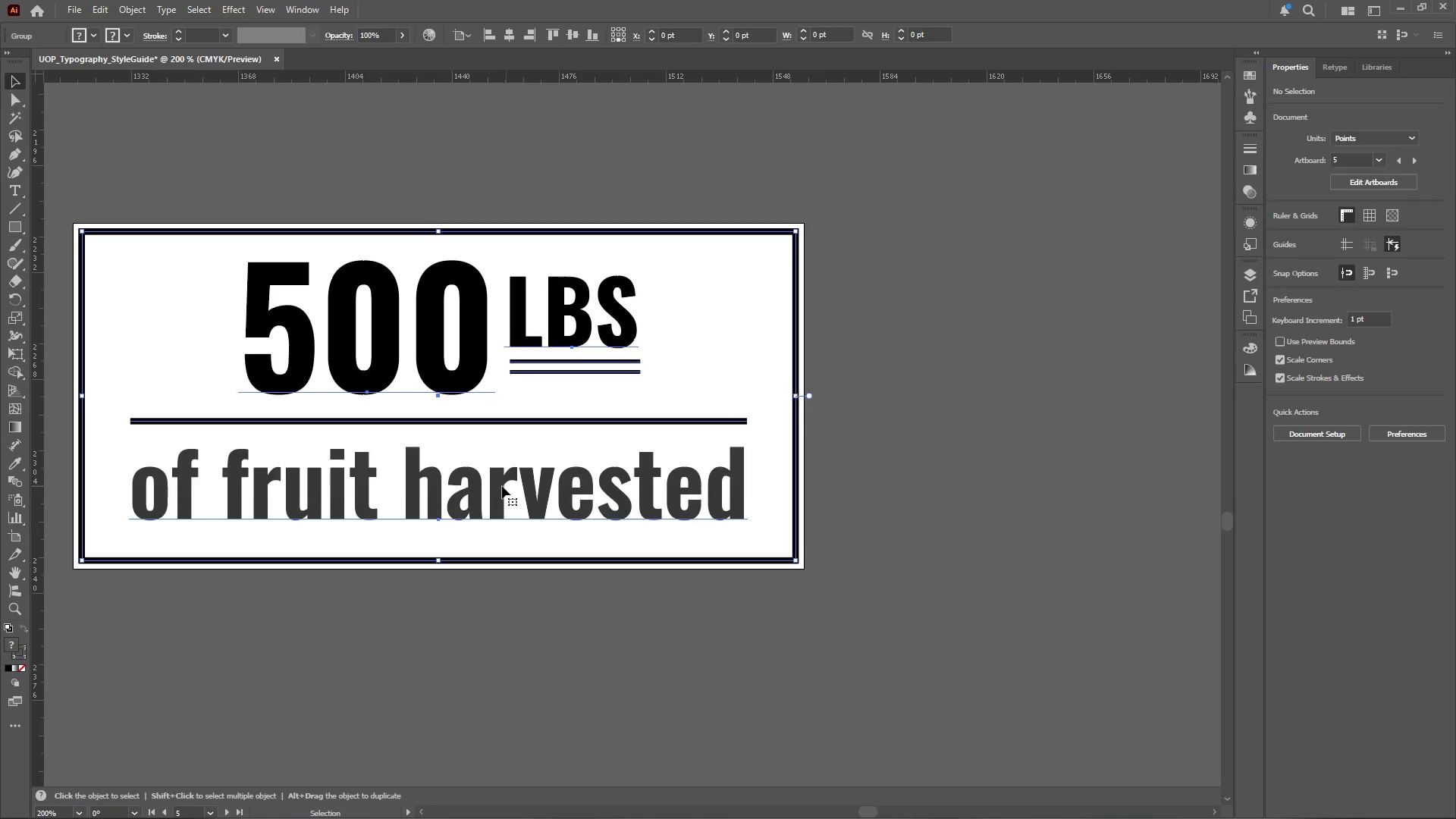 
triple_click([502, 486])
 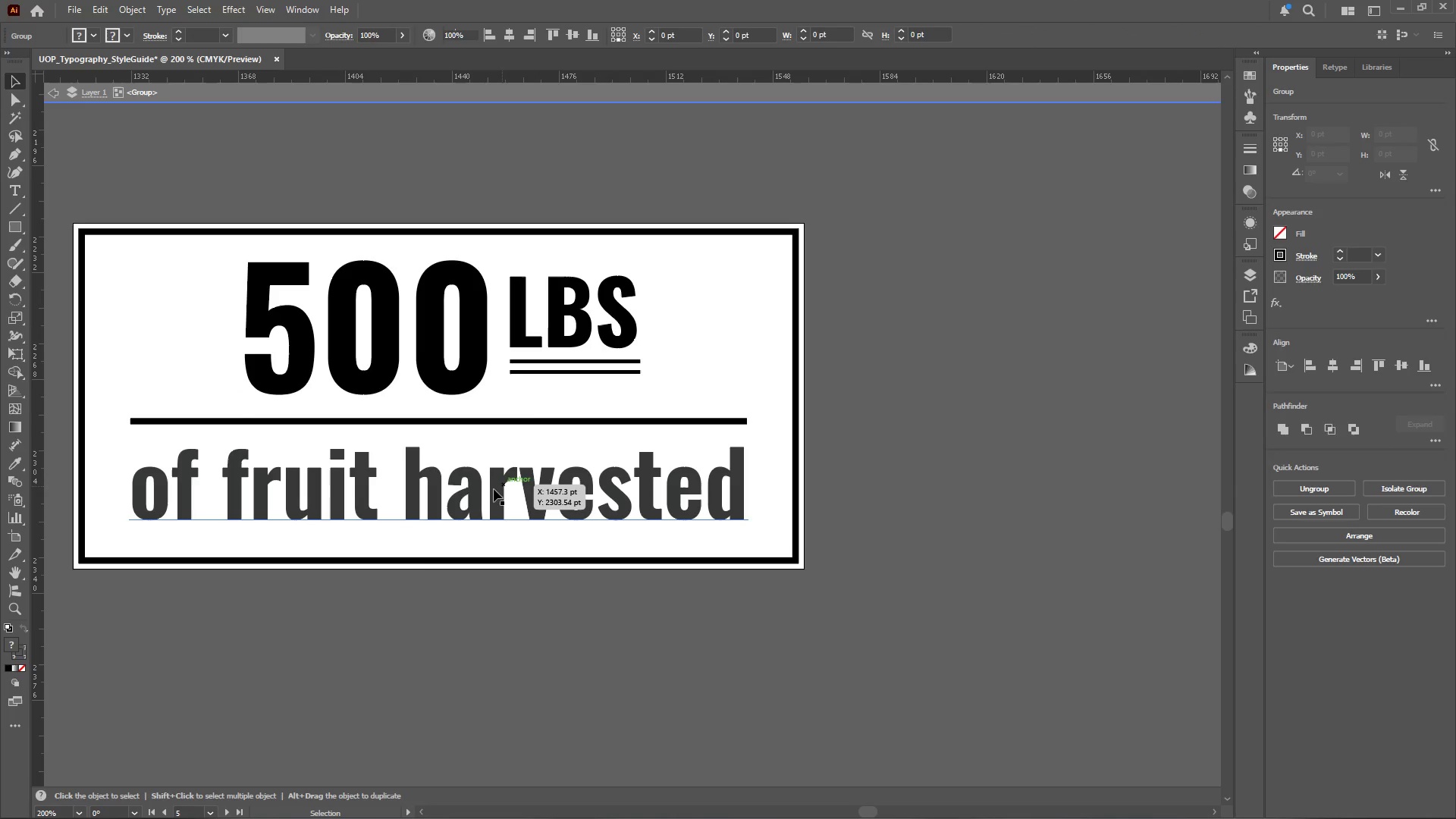 
triple_click([494, 489])
 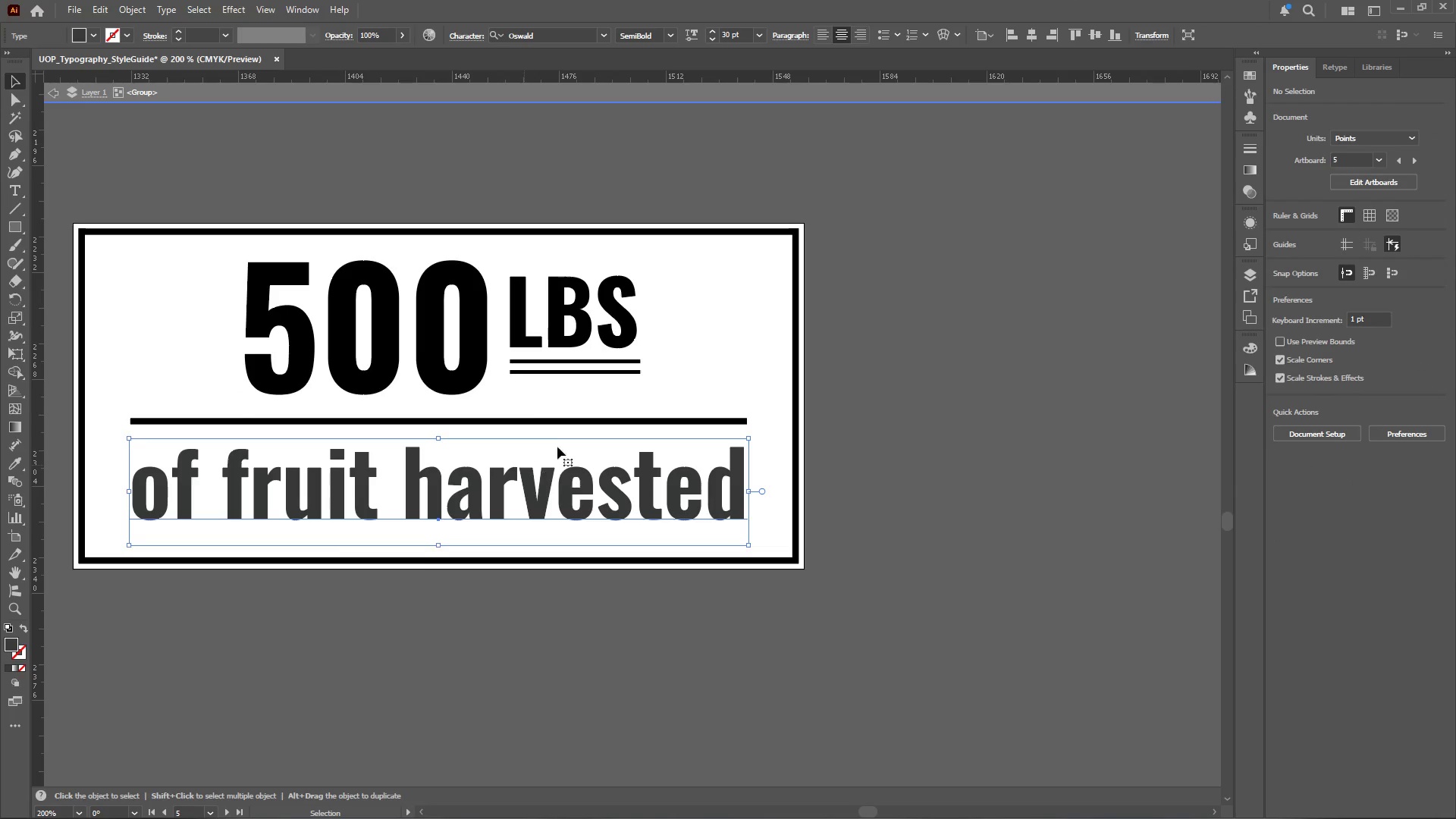 
hold_key(key=ShiftLeft, duration=0.75)
 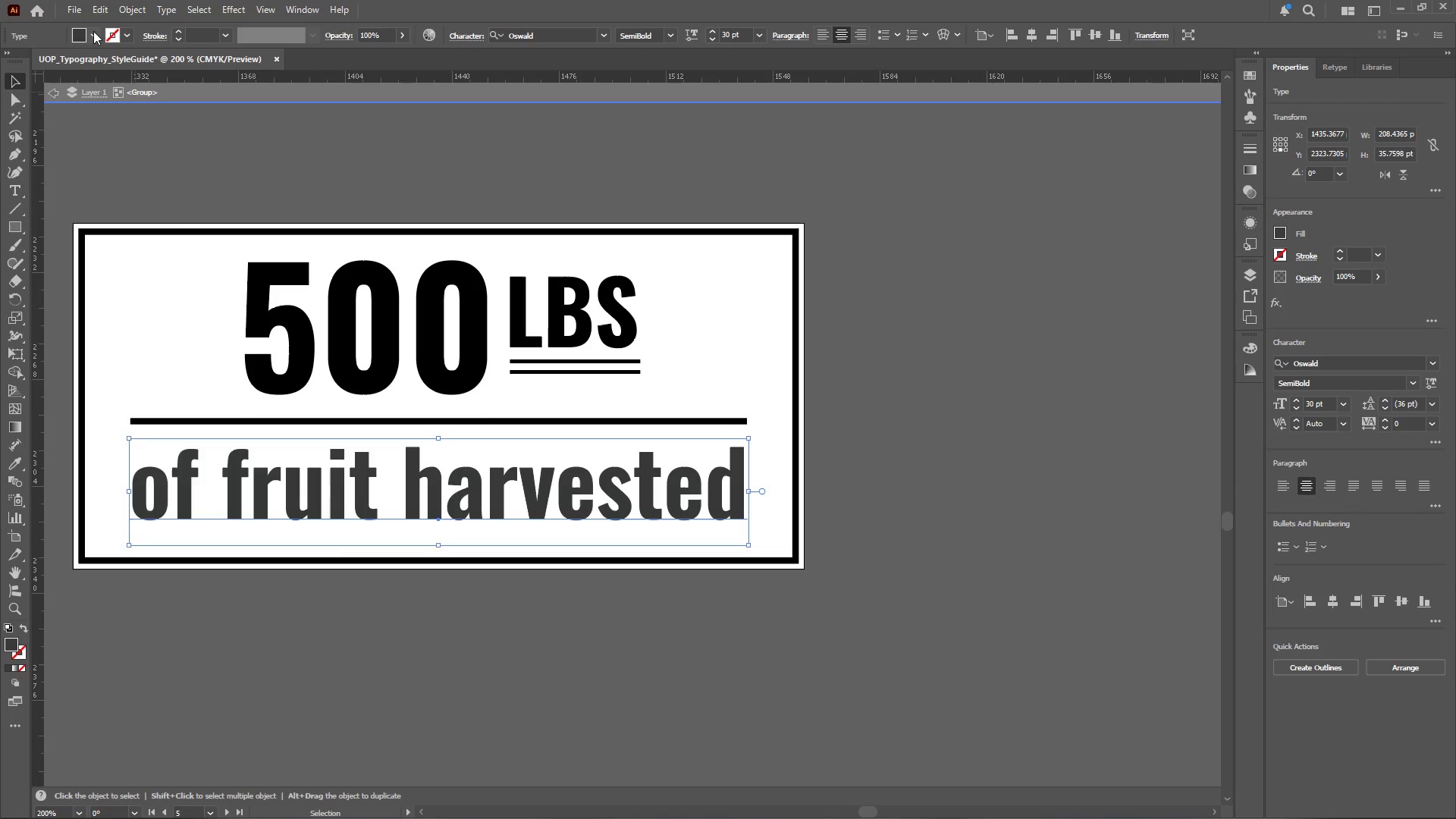 
left_click([94, 33])
 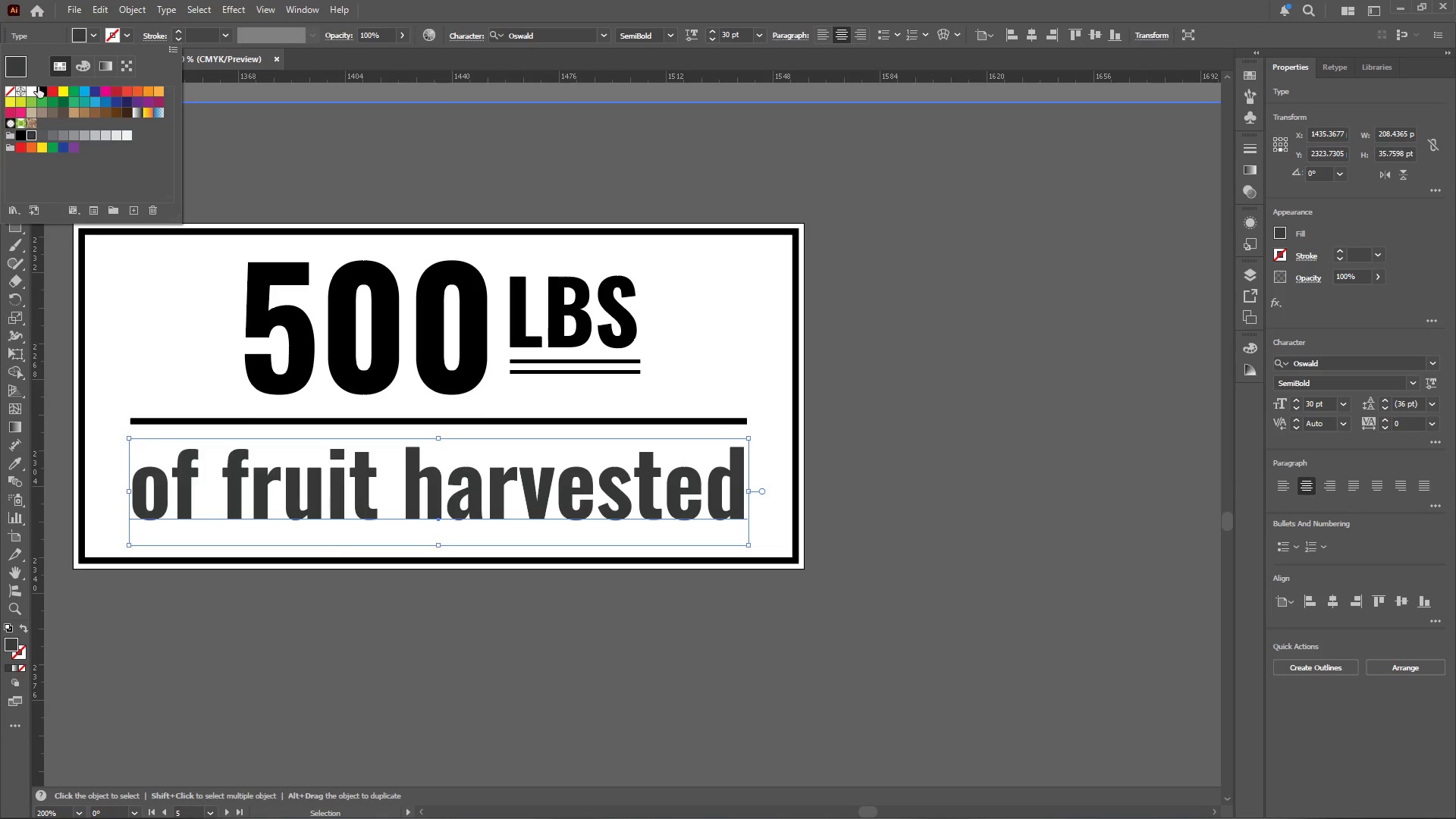 
left_click([40, 87])
 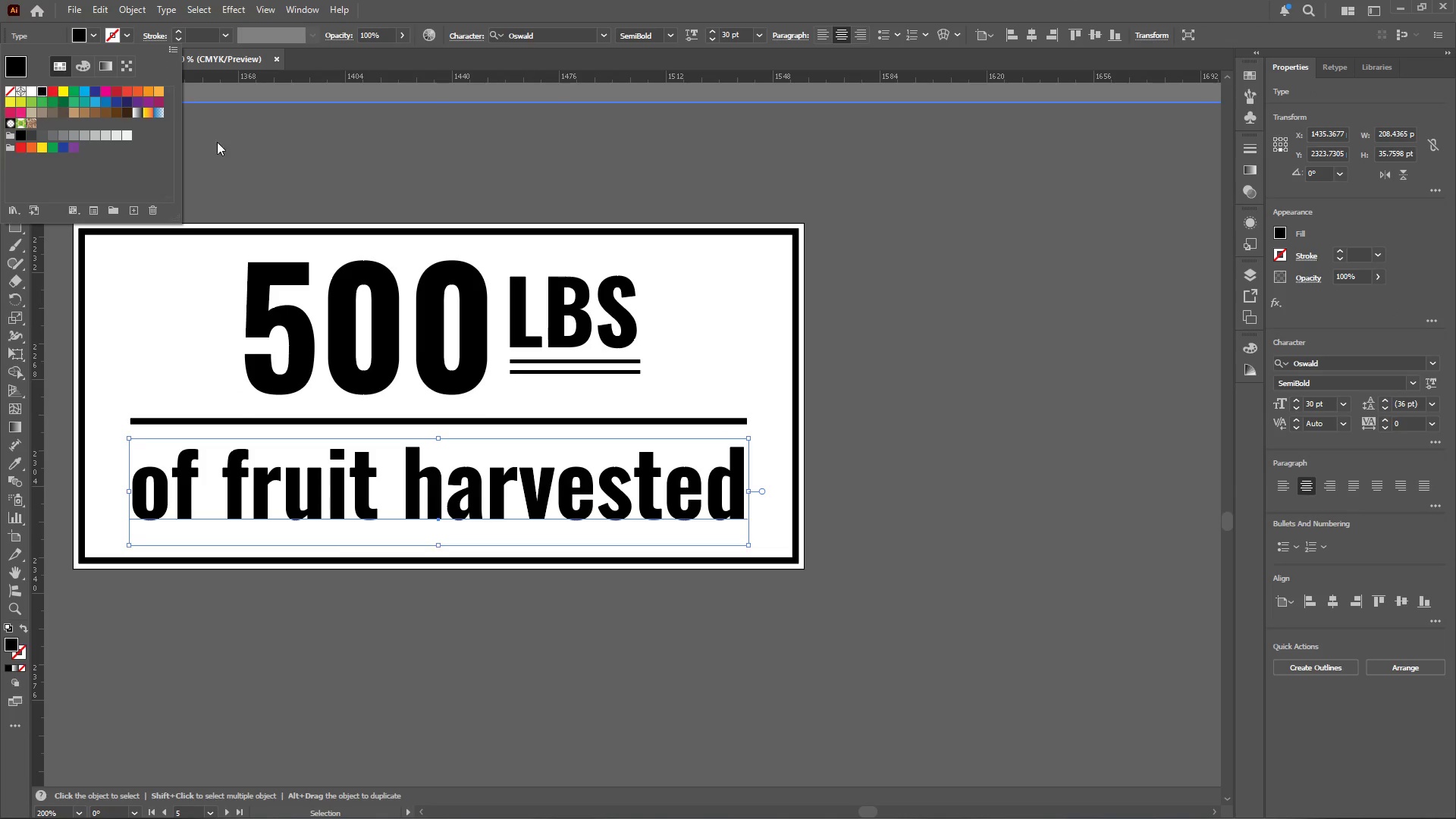 
left_click_drag(start_coordinate=[330, 161], to_coordinate=[337, 163])
 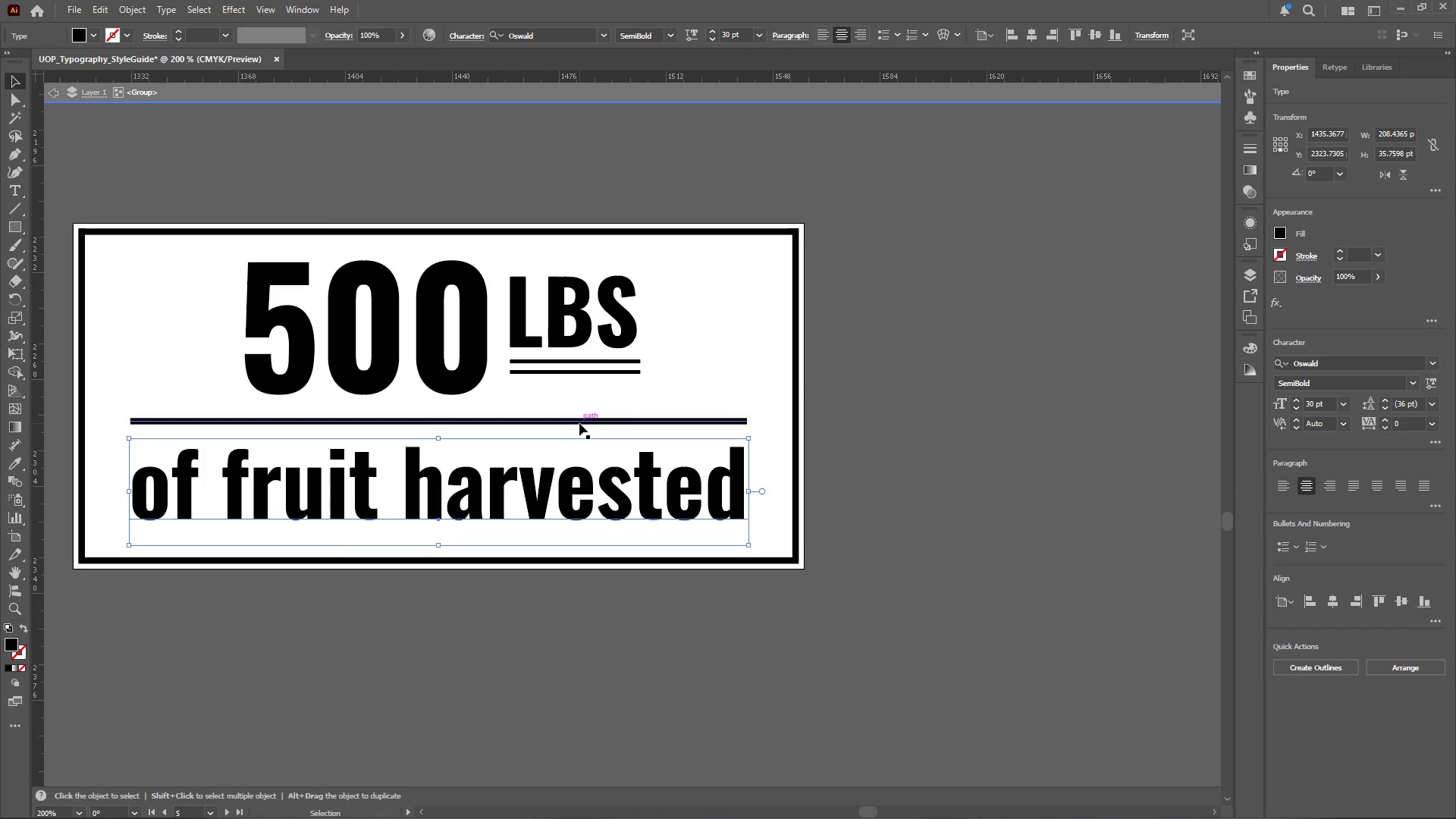 
left_click([579, 423])
 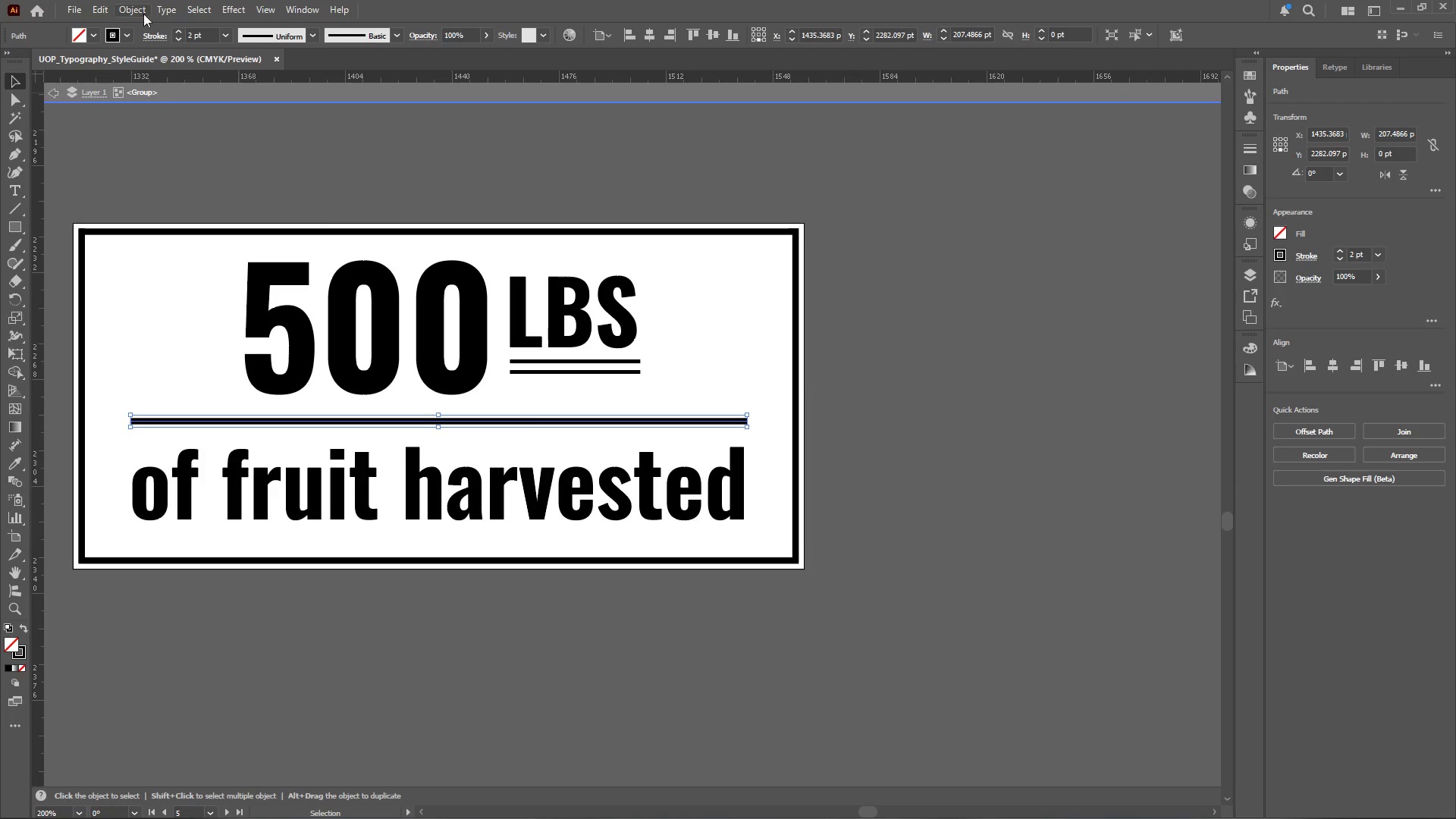 
left_click([123, 33])
 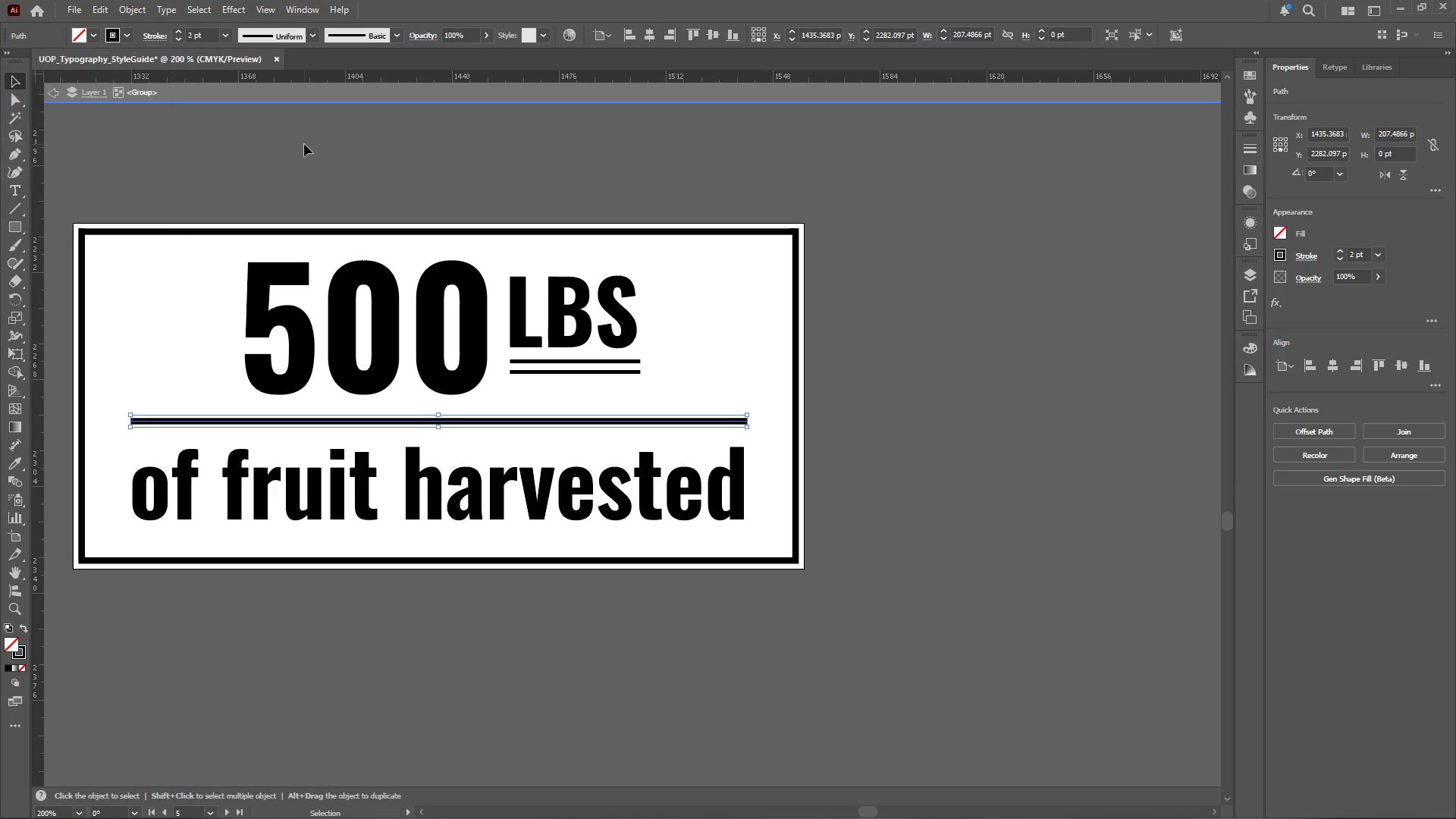 
double_click([419, 150])
 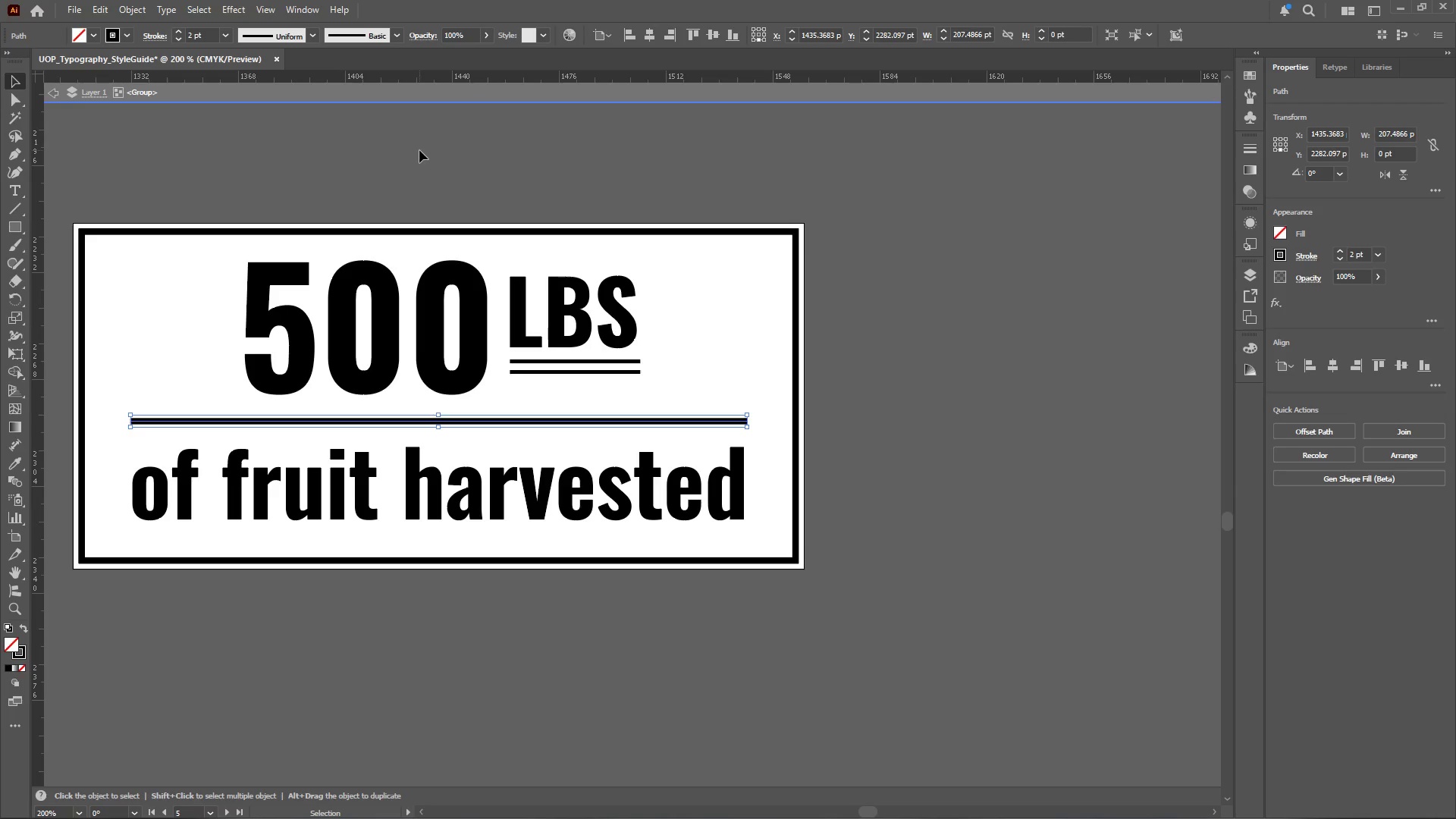 
triple_click([419, 150])
 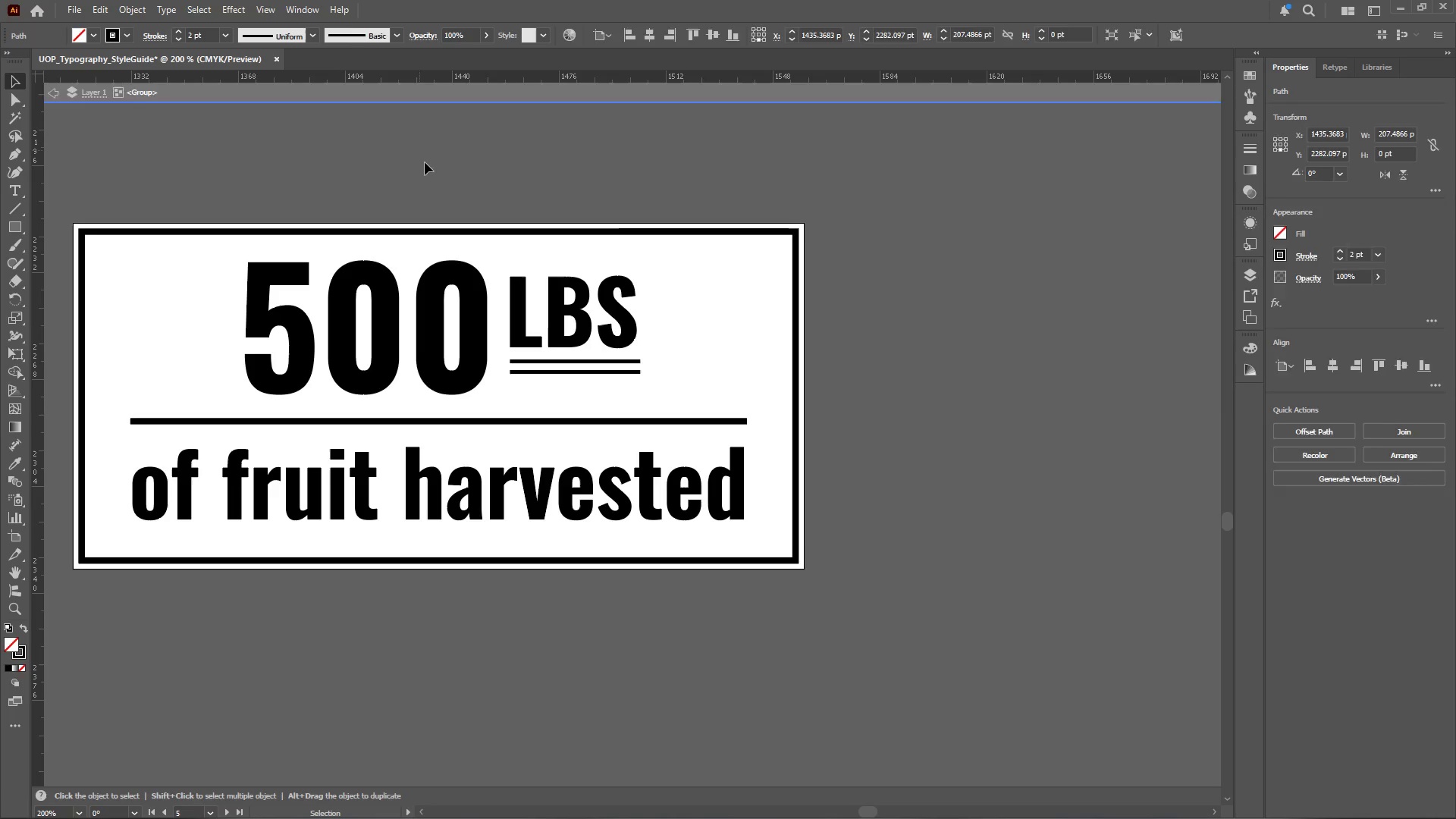 
hold_key(key=AltLeft, duration=0.59)
 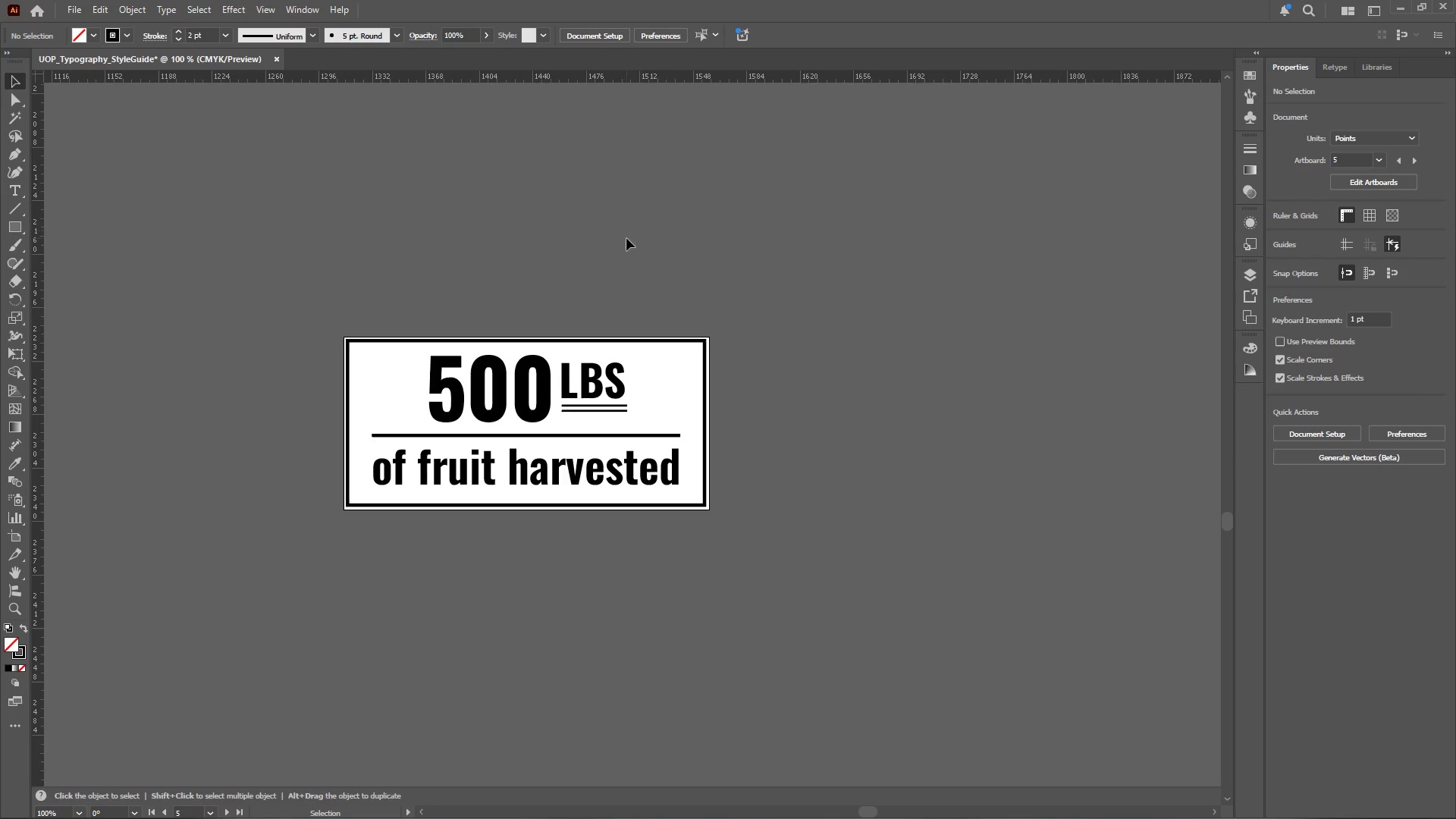 
hold_key(key=AltLeft, duration=0.39)
 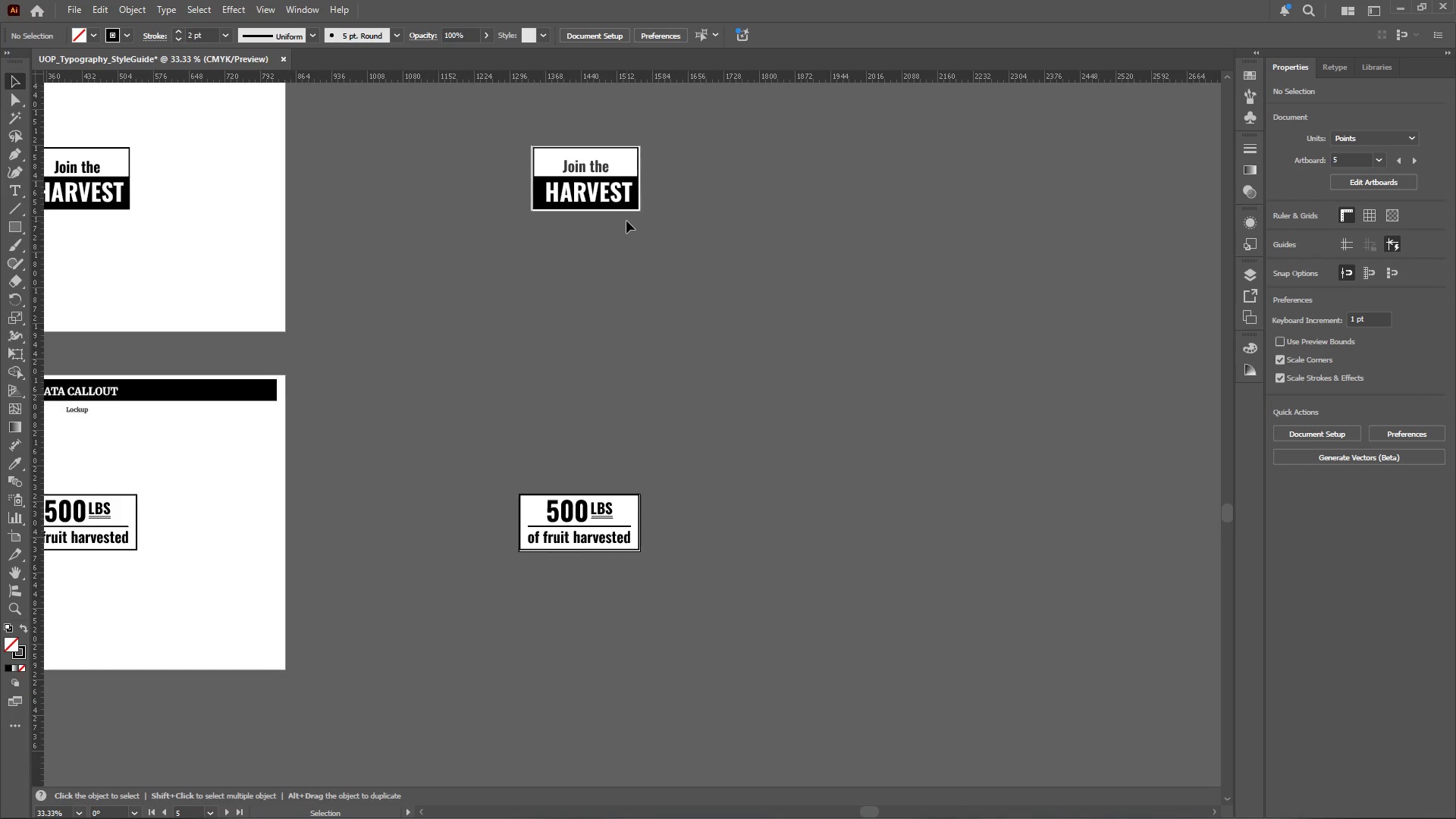 
hold_key(key=AltLeft, duration=0.56)
 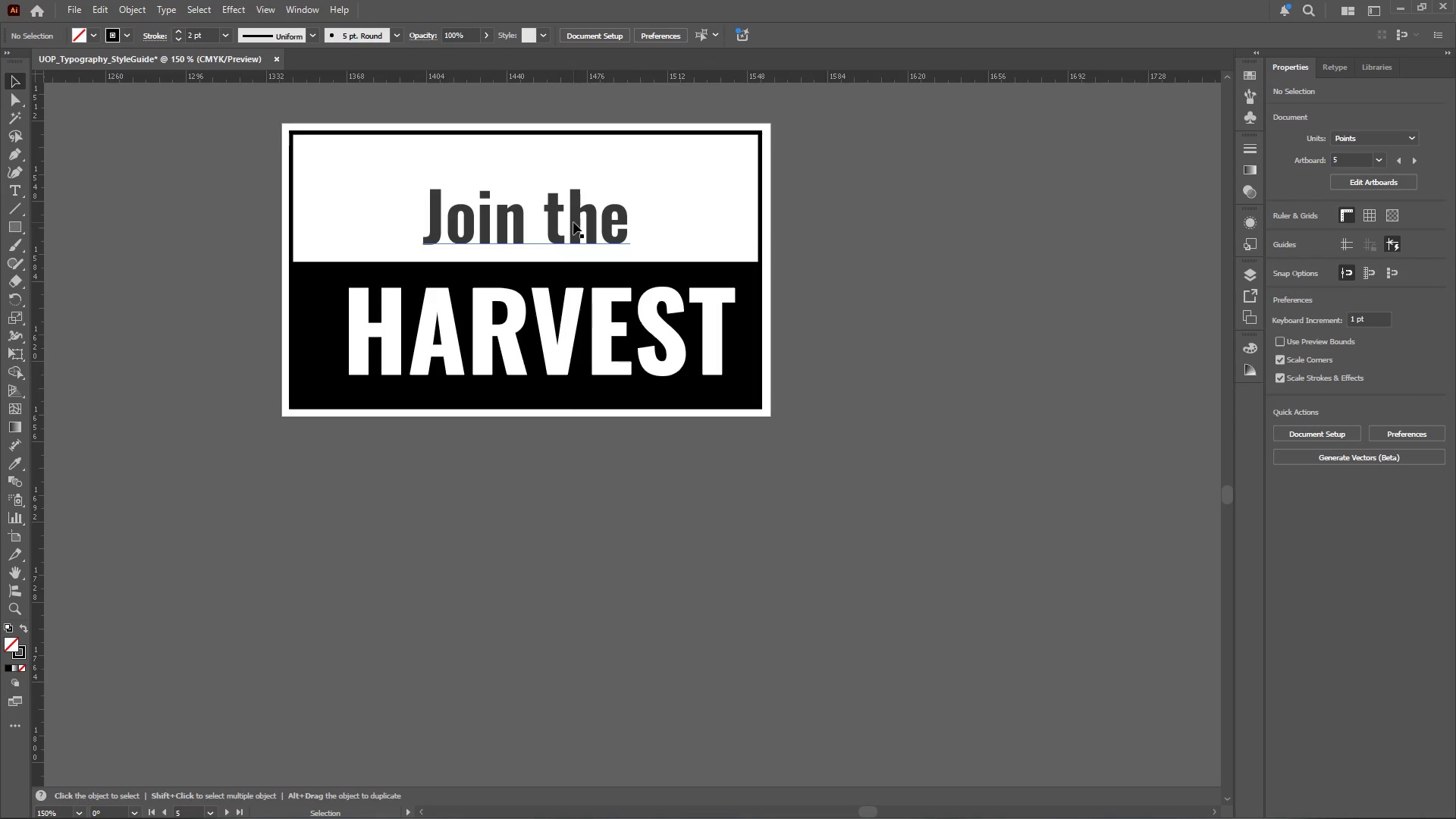 
left_click([573, 222])
 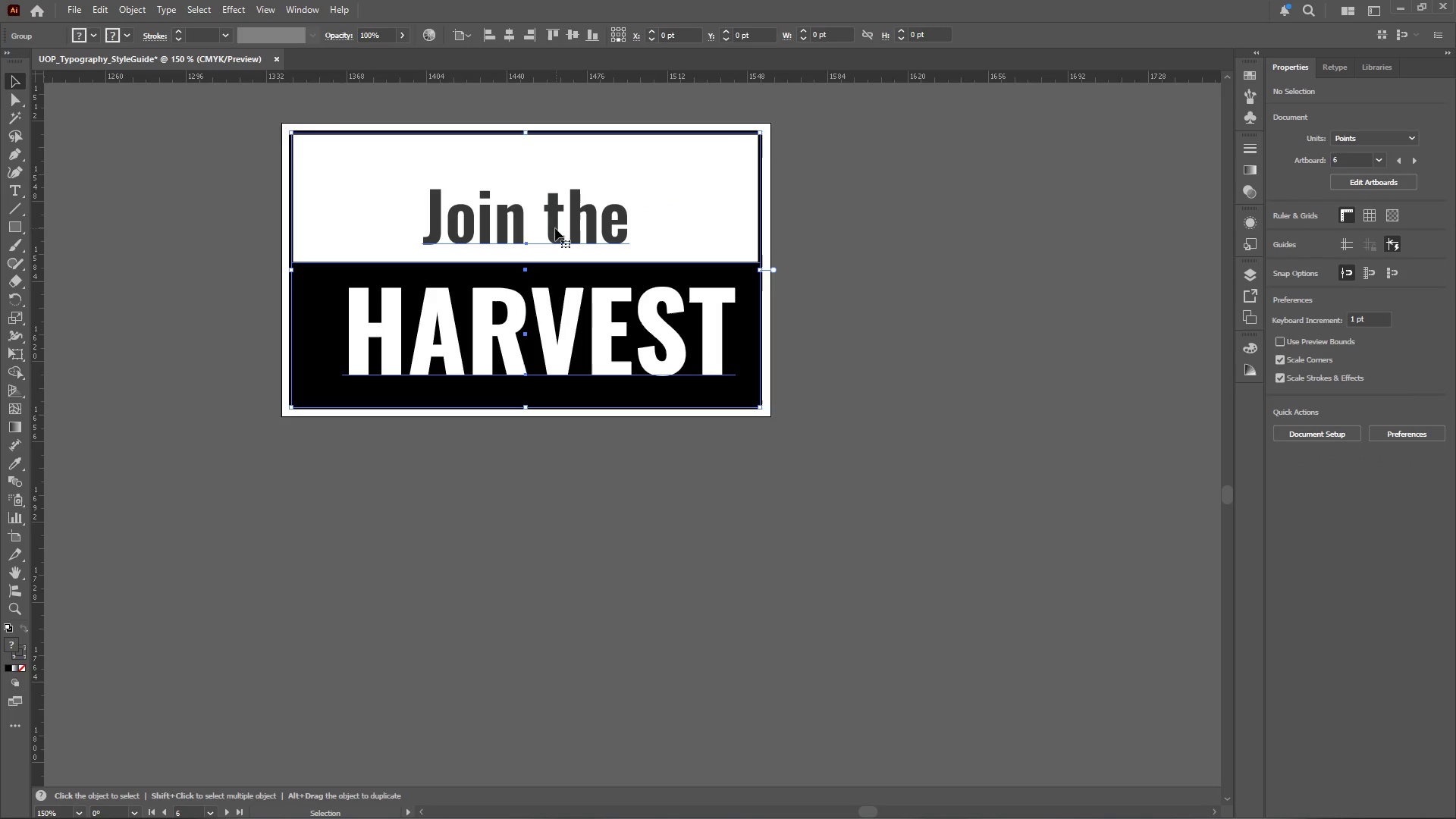 
scroll: coordinate [603, 222], scroll_direction: up, amount: 20.0
 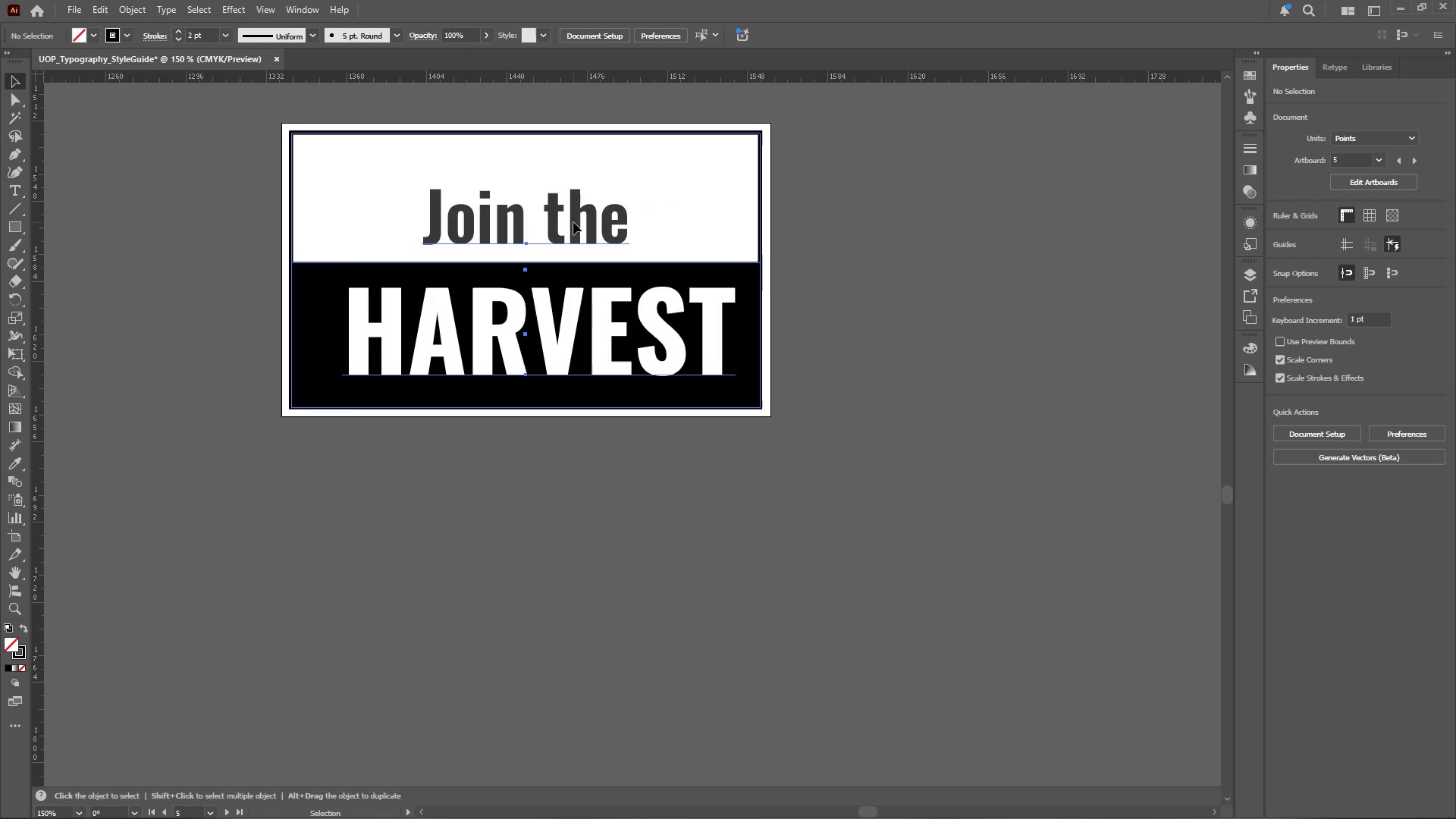 
double_click([551, 229])
 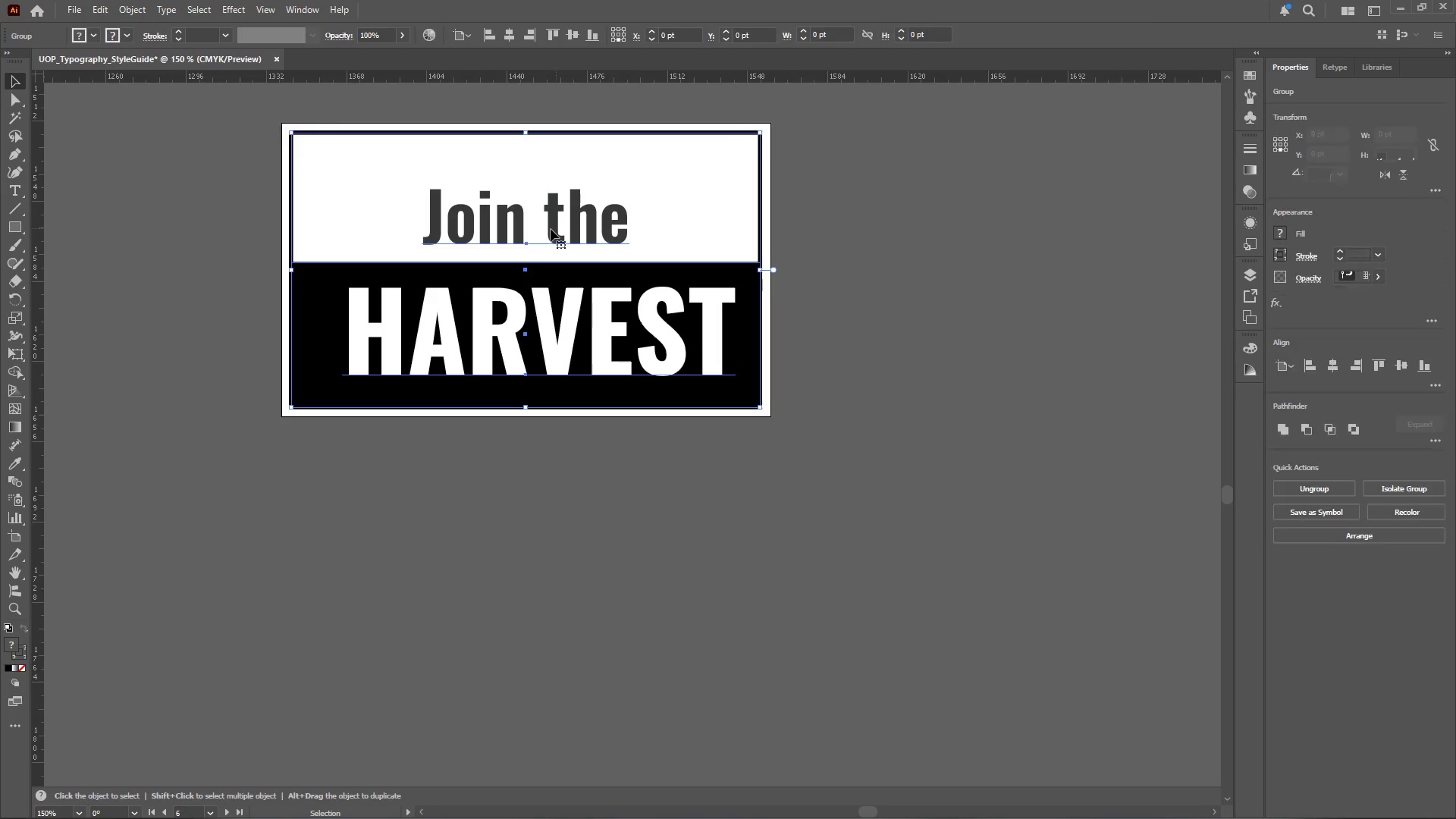 
triple_click([551, 229])
 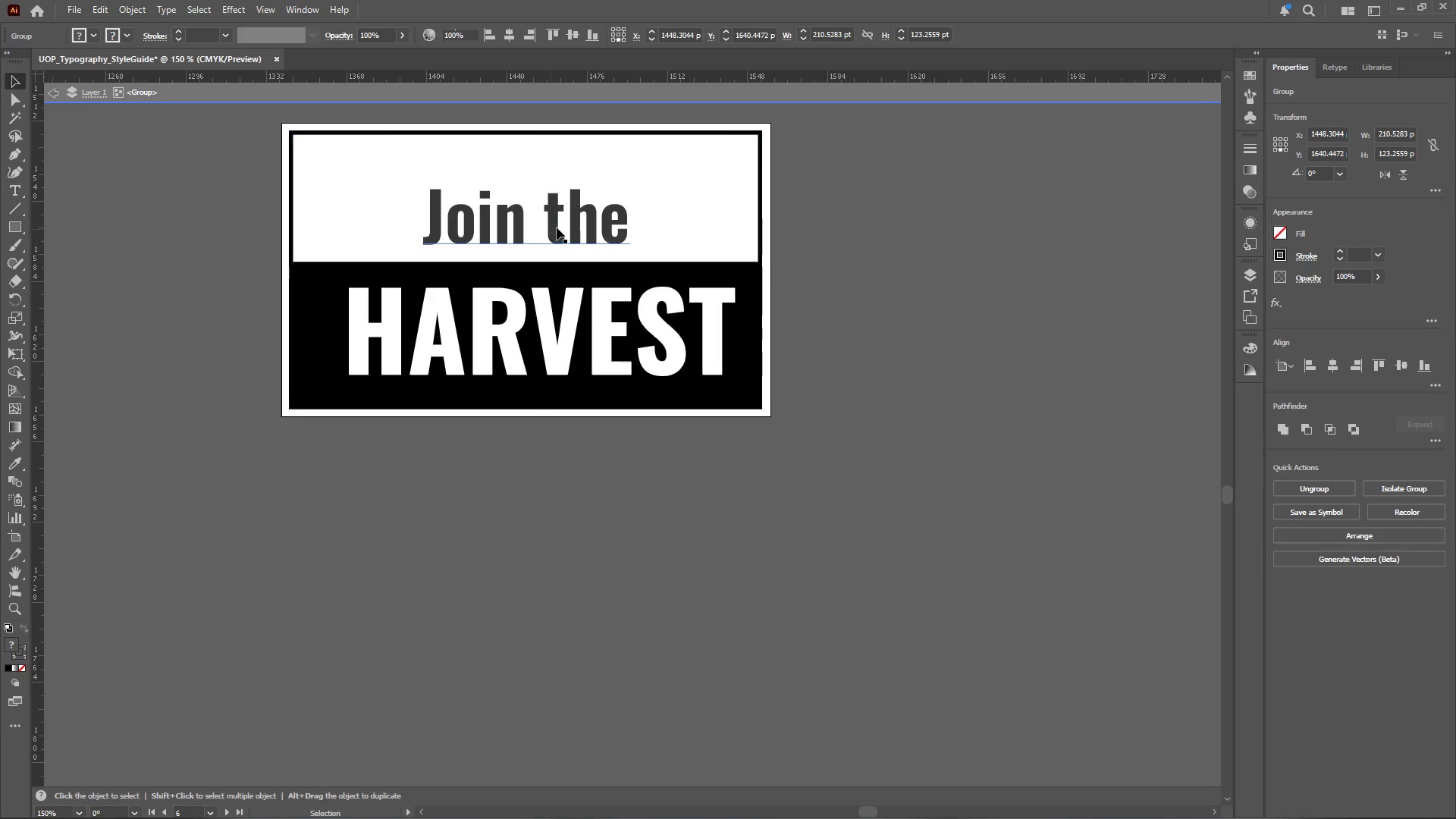 
triple_click([557, 228])
 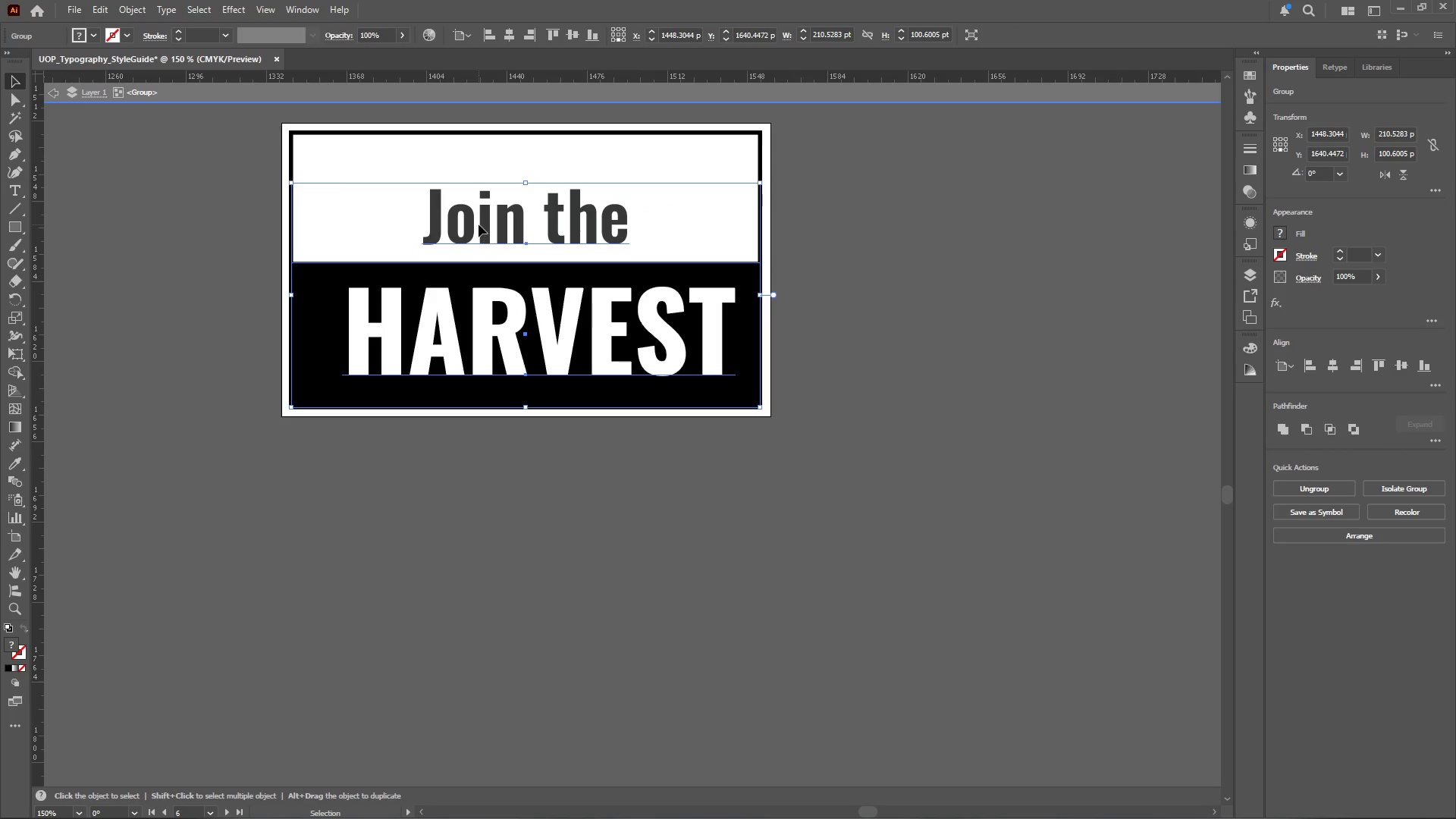 
double_click([479, 224])
 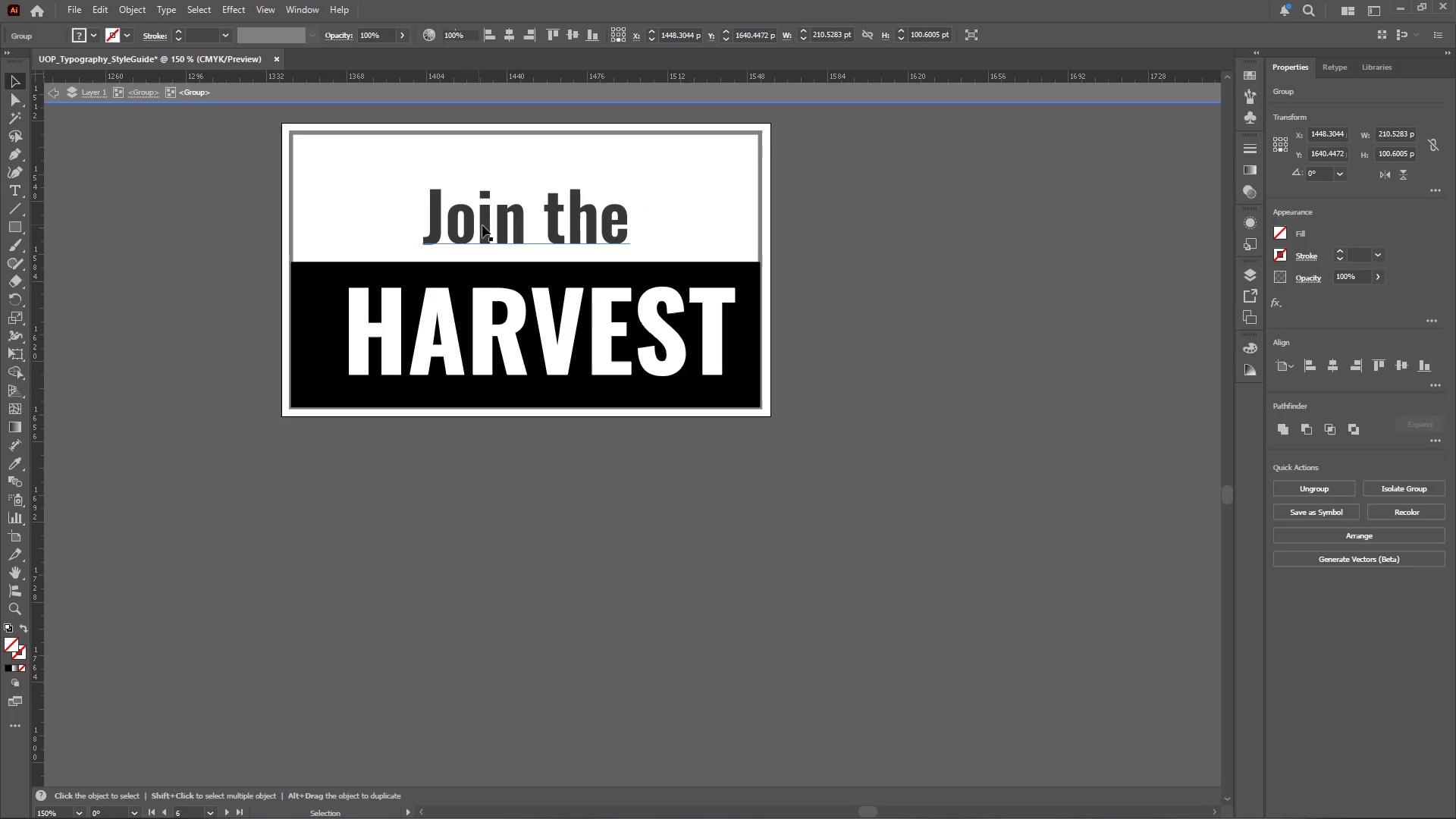 
triple_click([484, 225])
 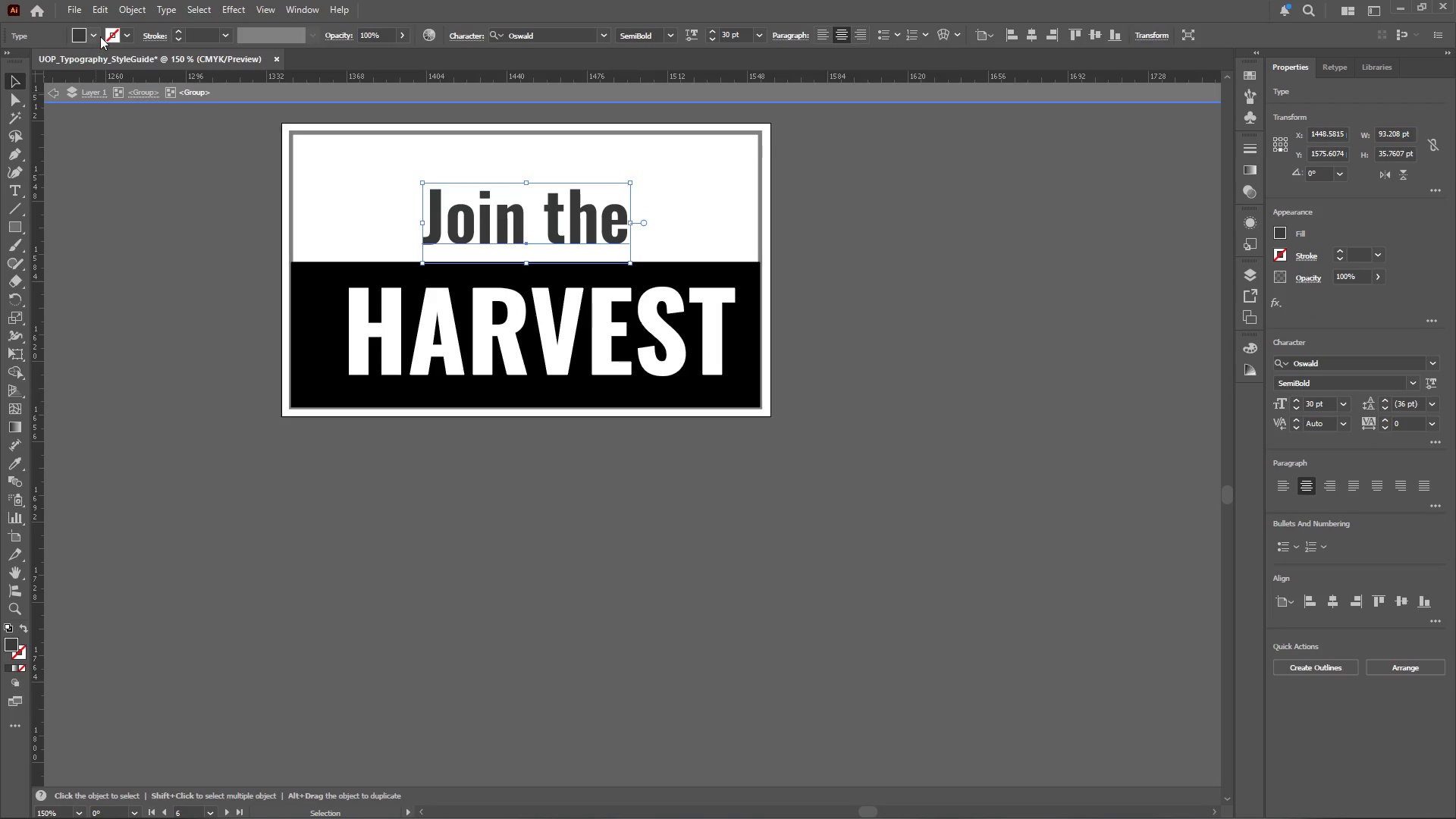 
left_click([93, 36])
 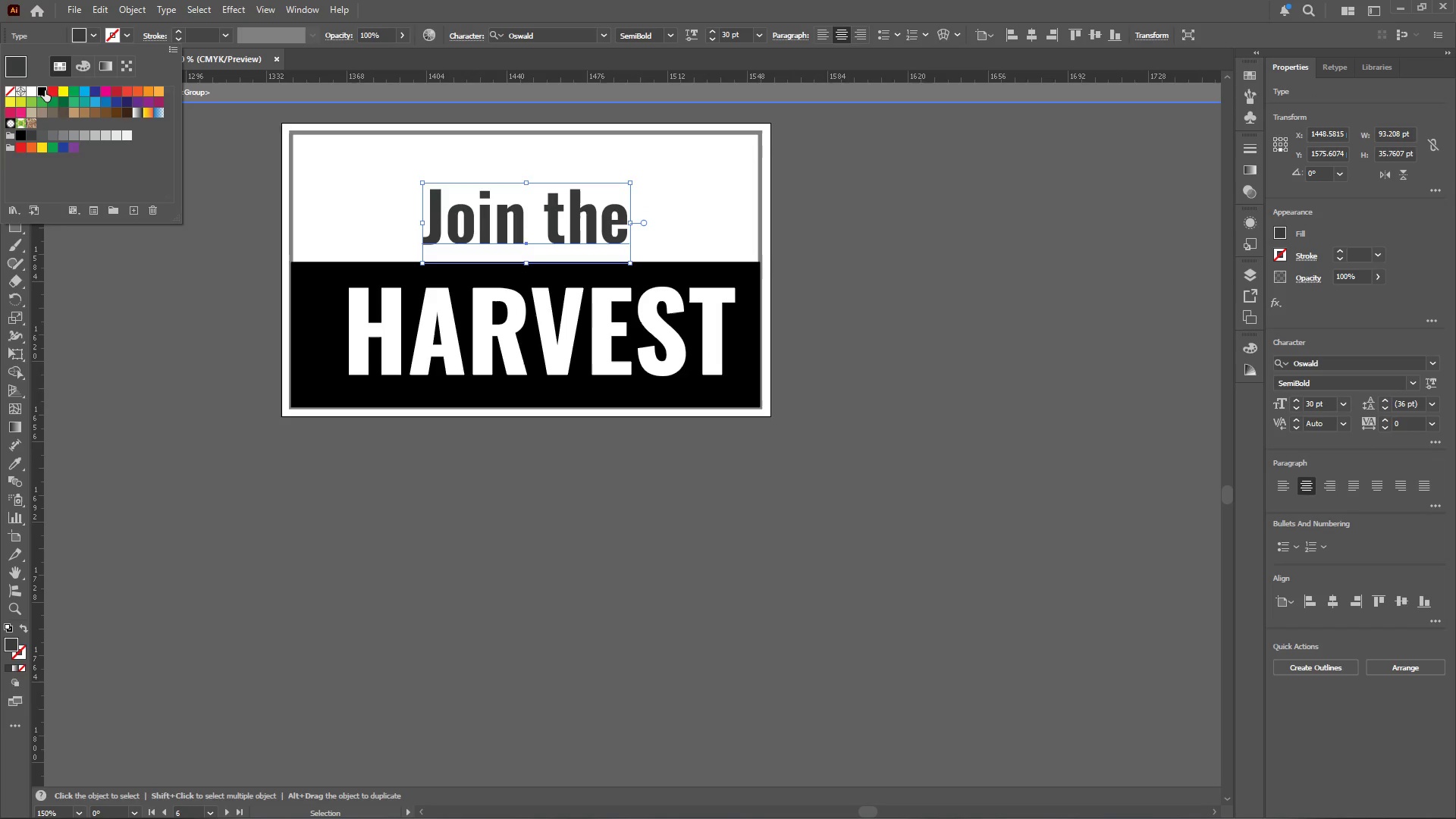 
double_click([208, 141])
 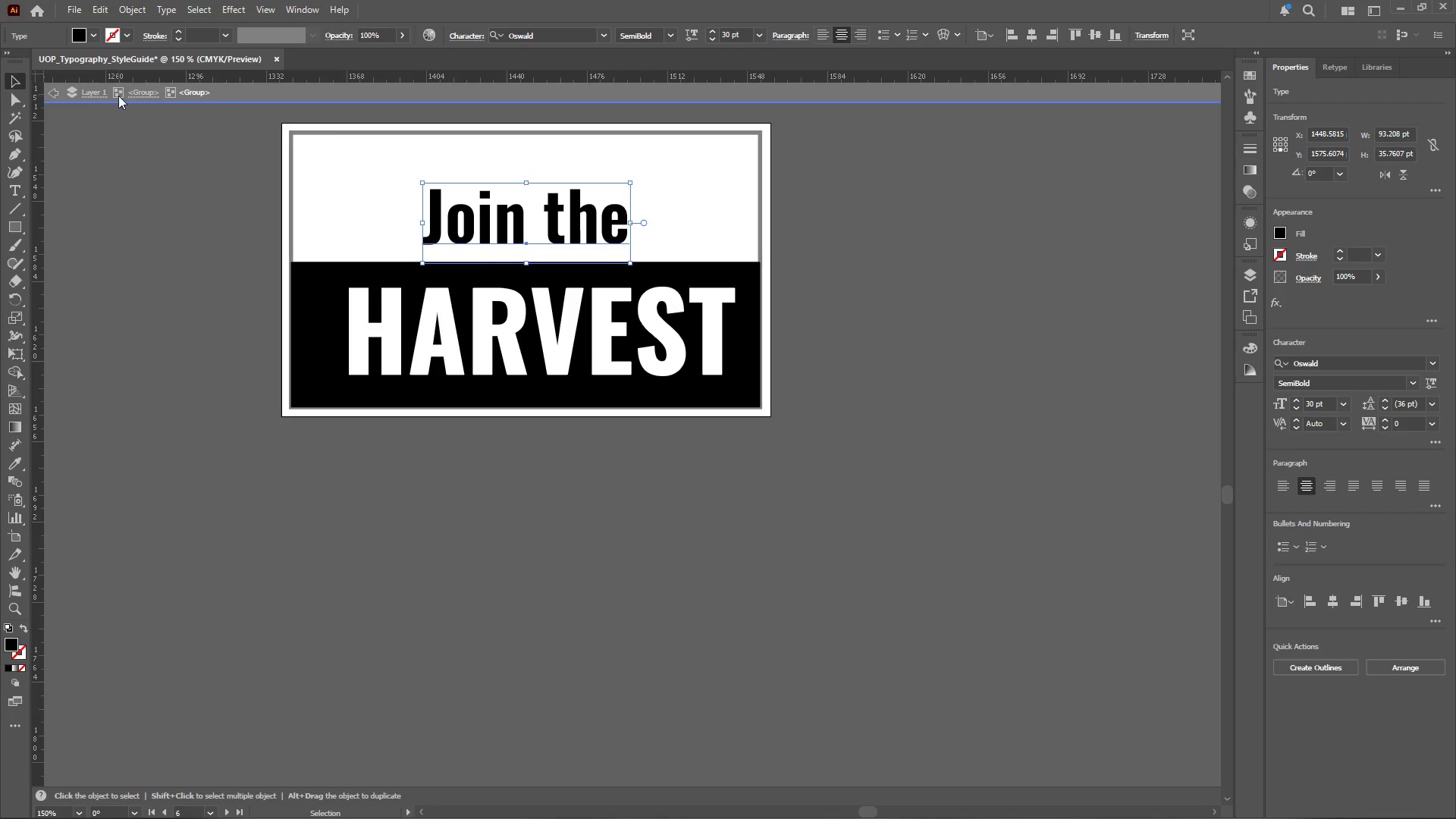 
left_click([132, 93])
 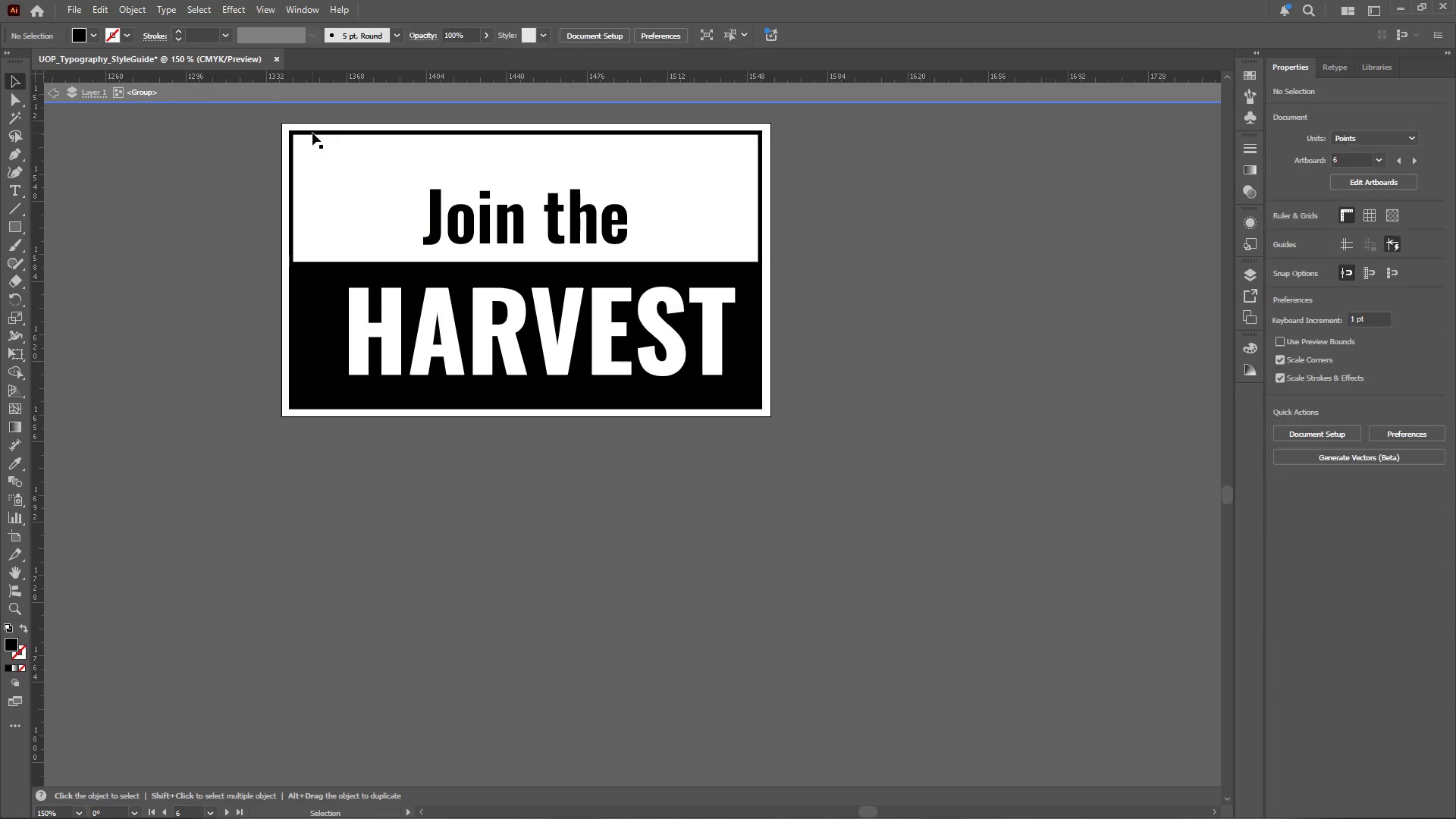 
left_click([312, 132])
 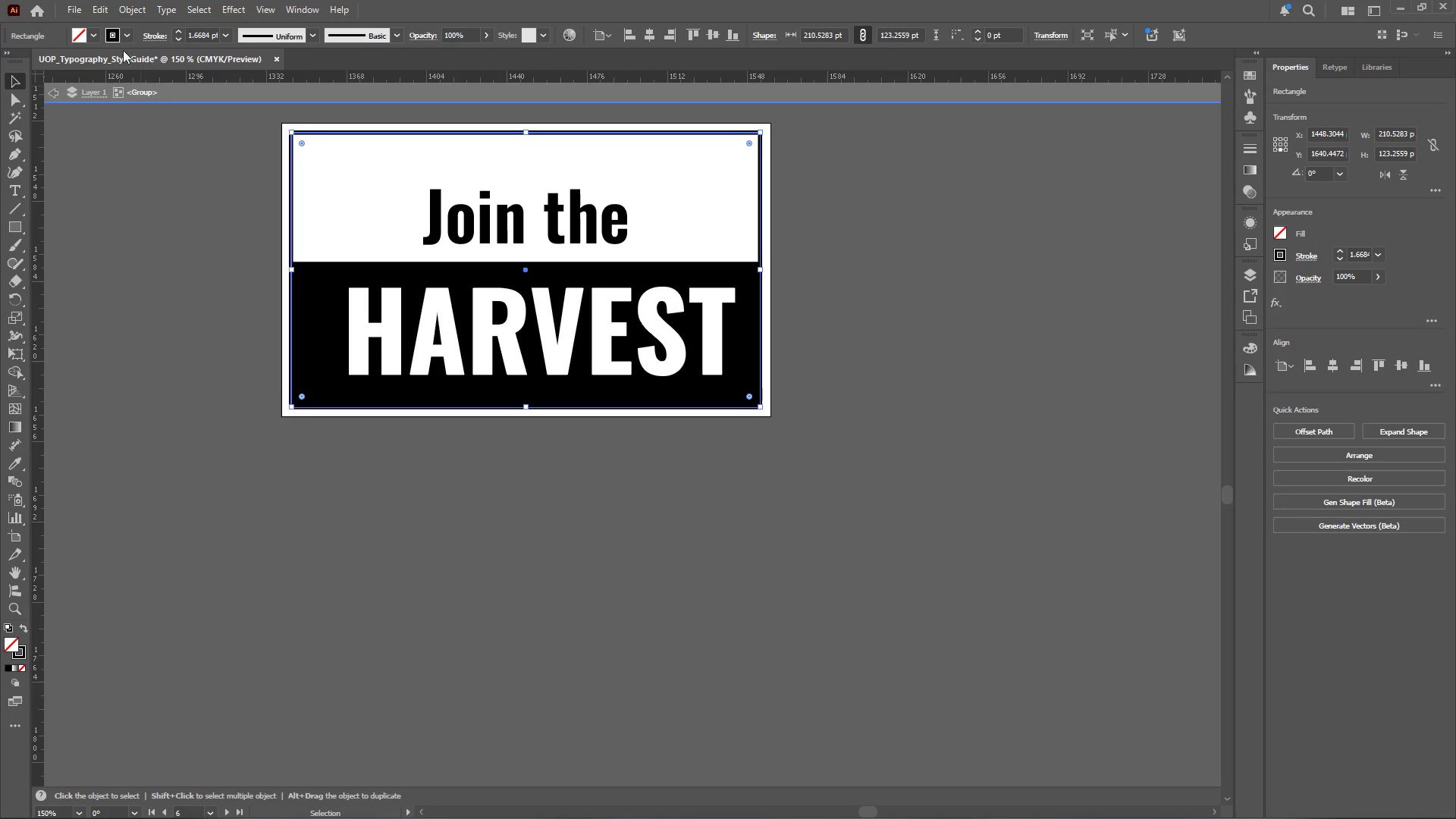 
left_click([123, 30])
 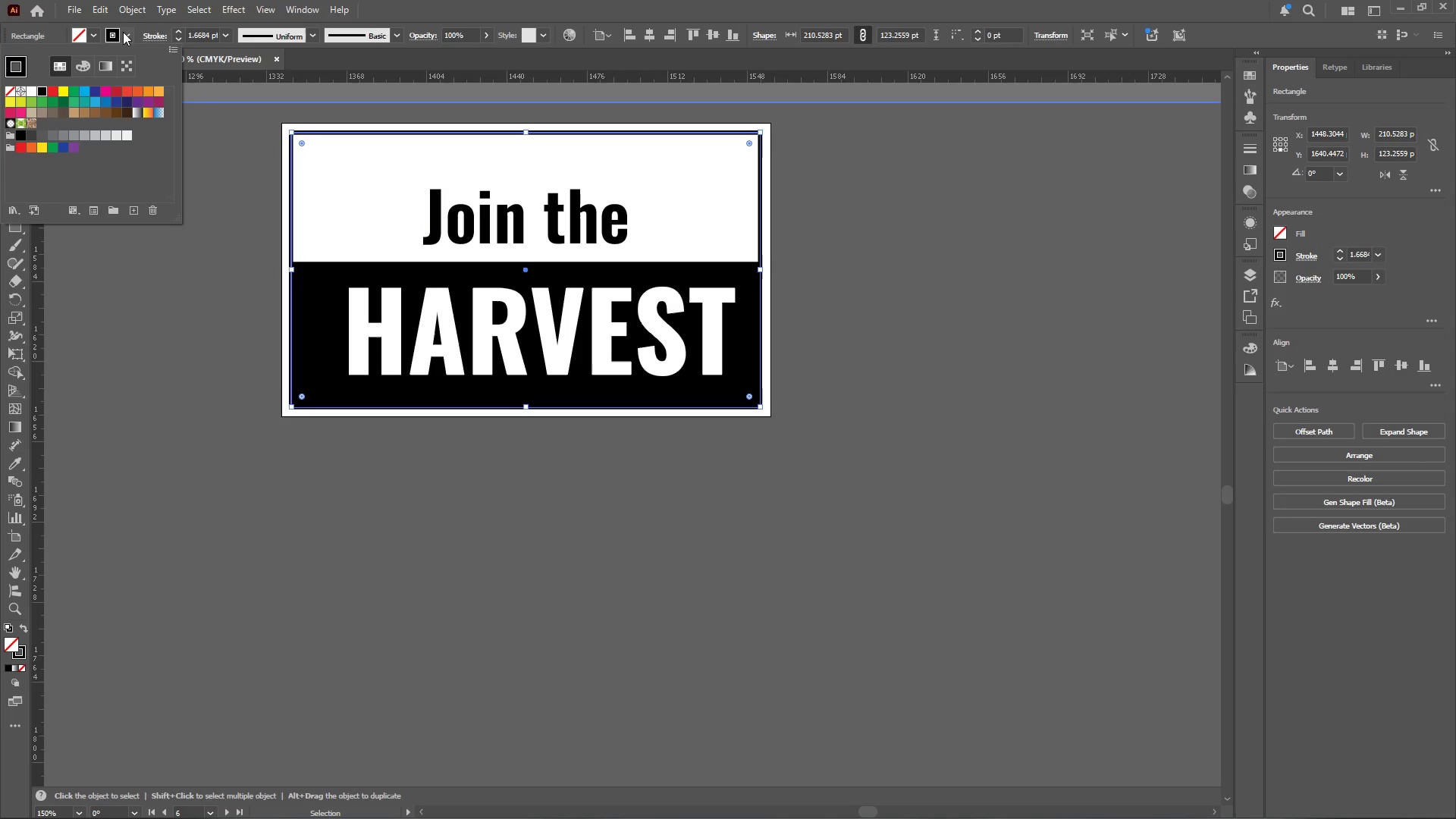 
left_click([123, 32])
 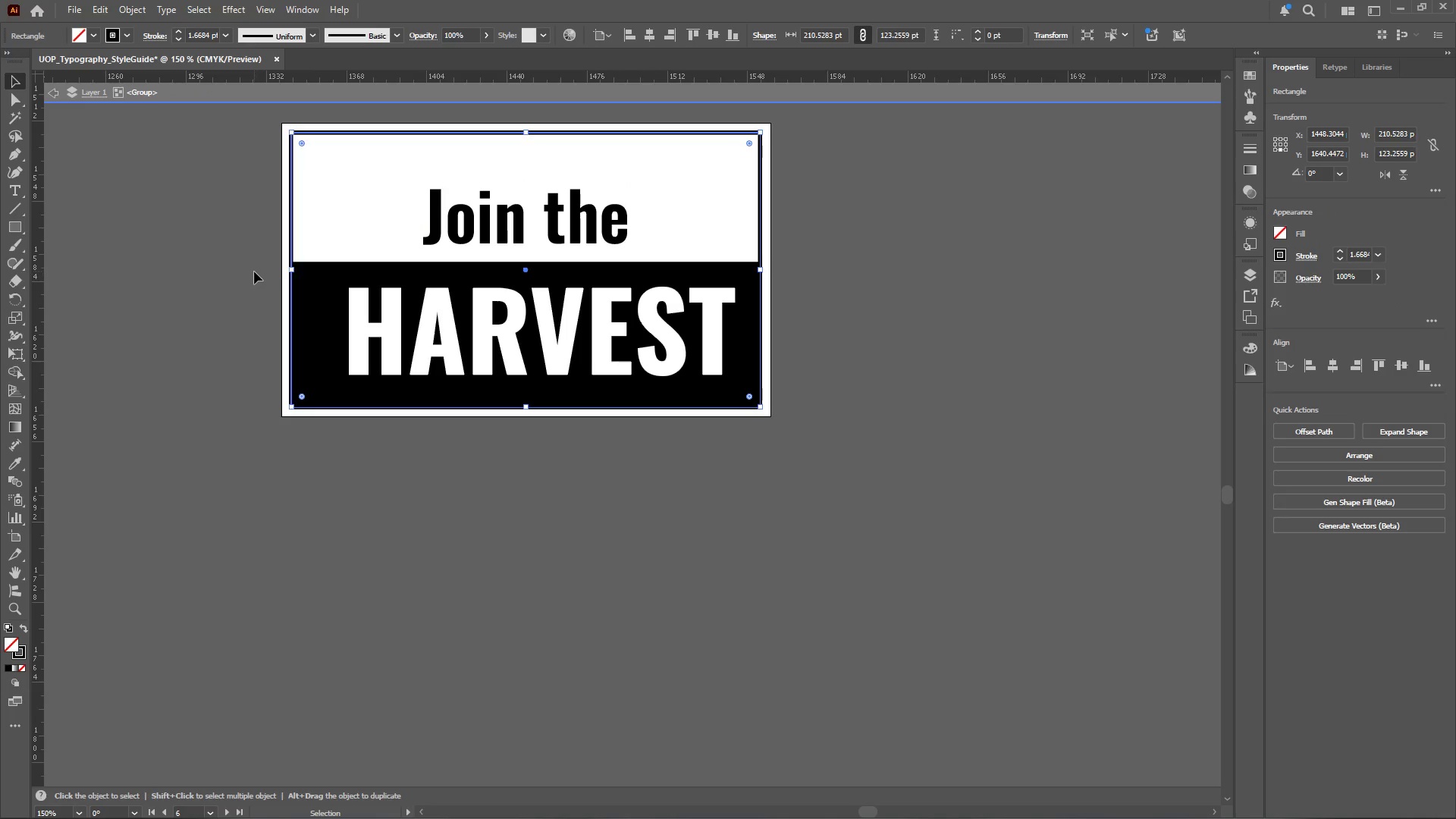 
double_click([244, 265])
 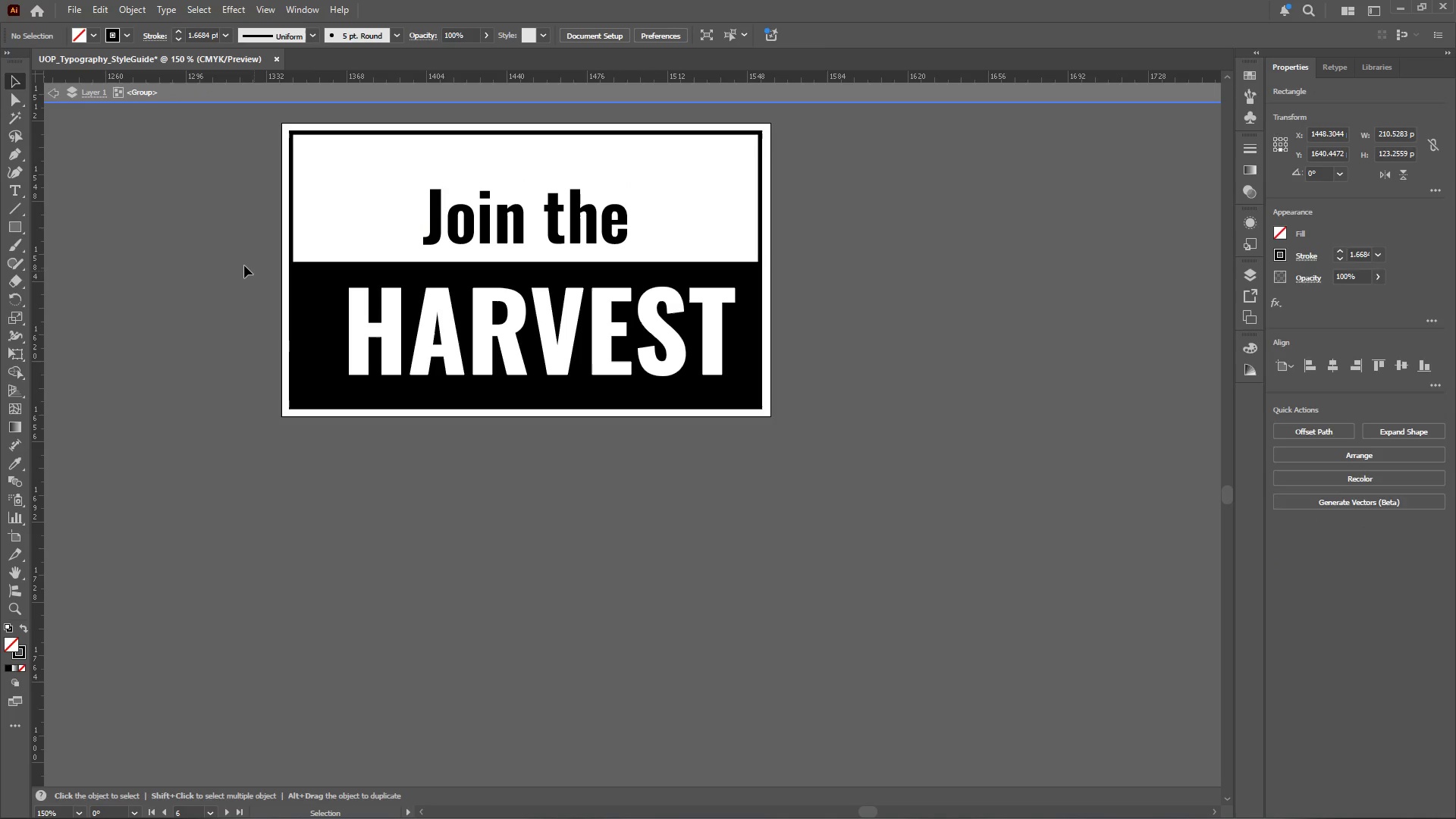 
triple_click([244, 265])
 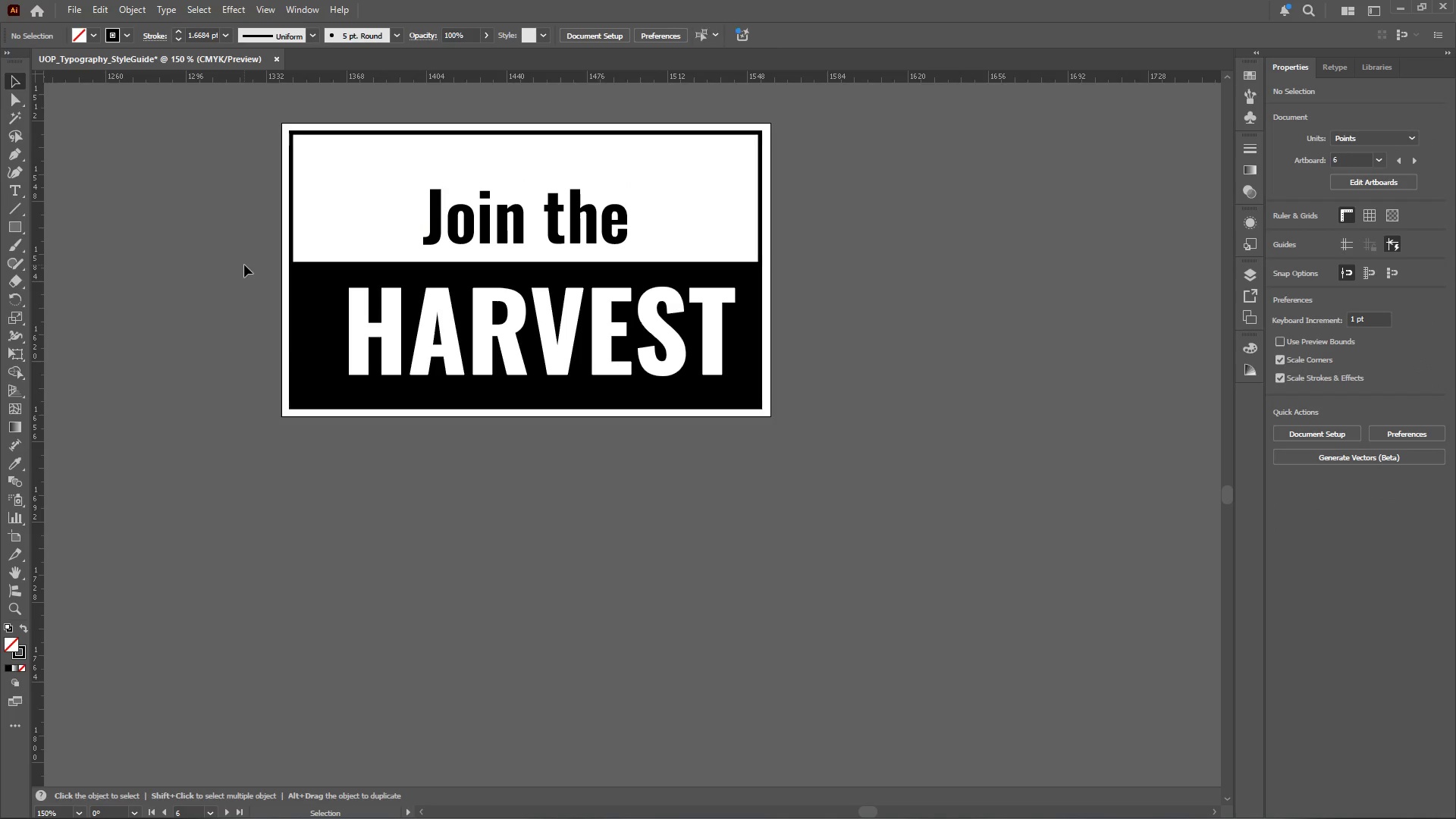 
hold_key(key=AltLeft, duration=0.53)
 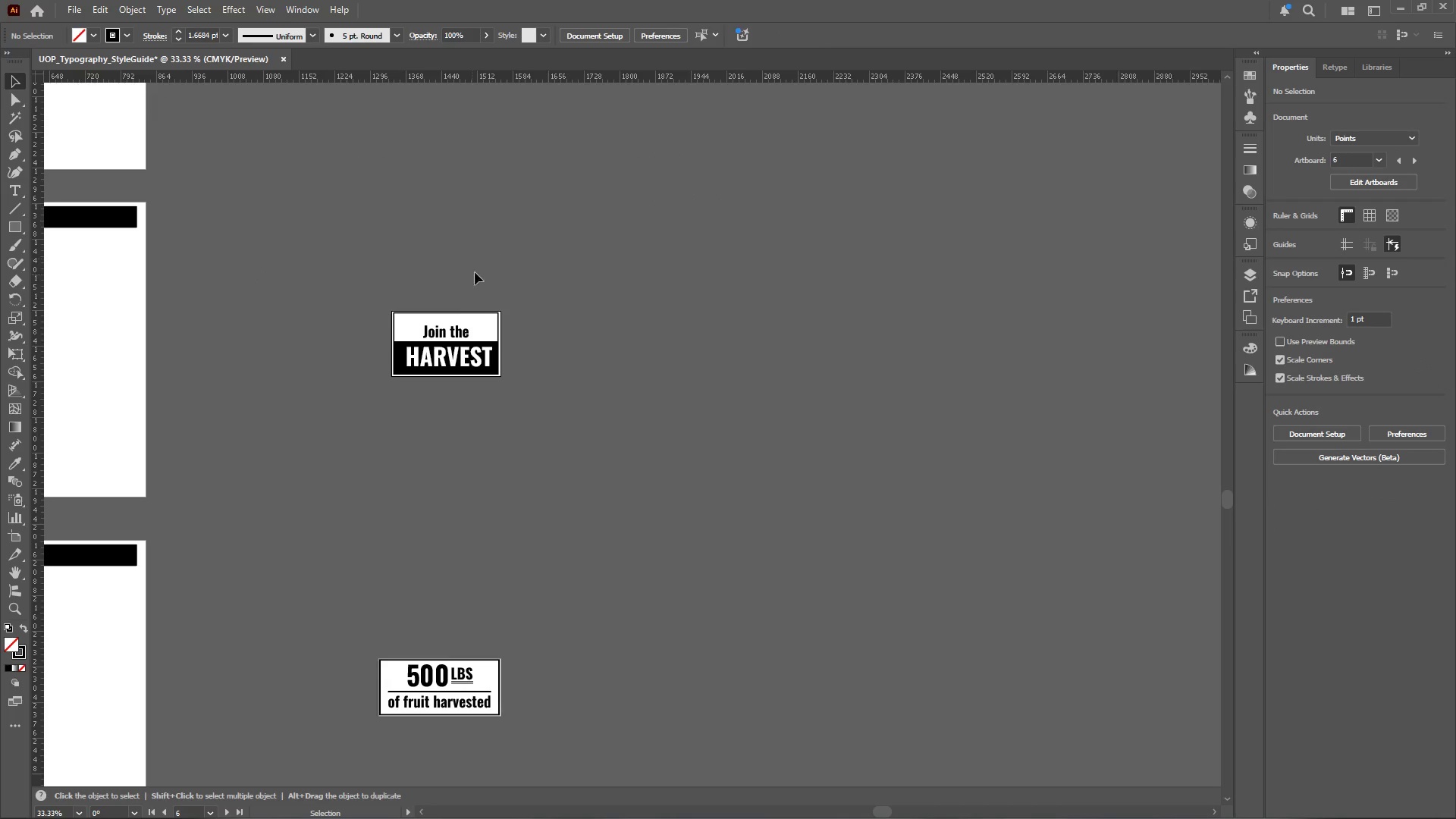 
hold_key(key=AltLeft, duration=0.69)
 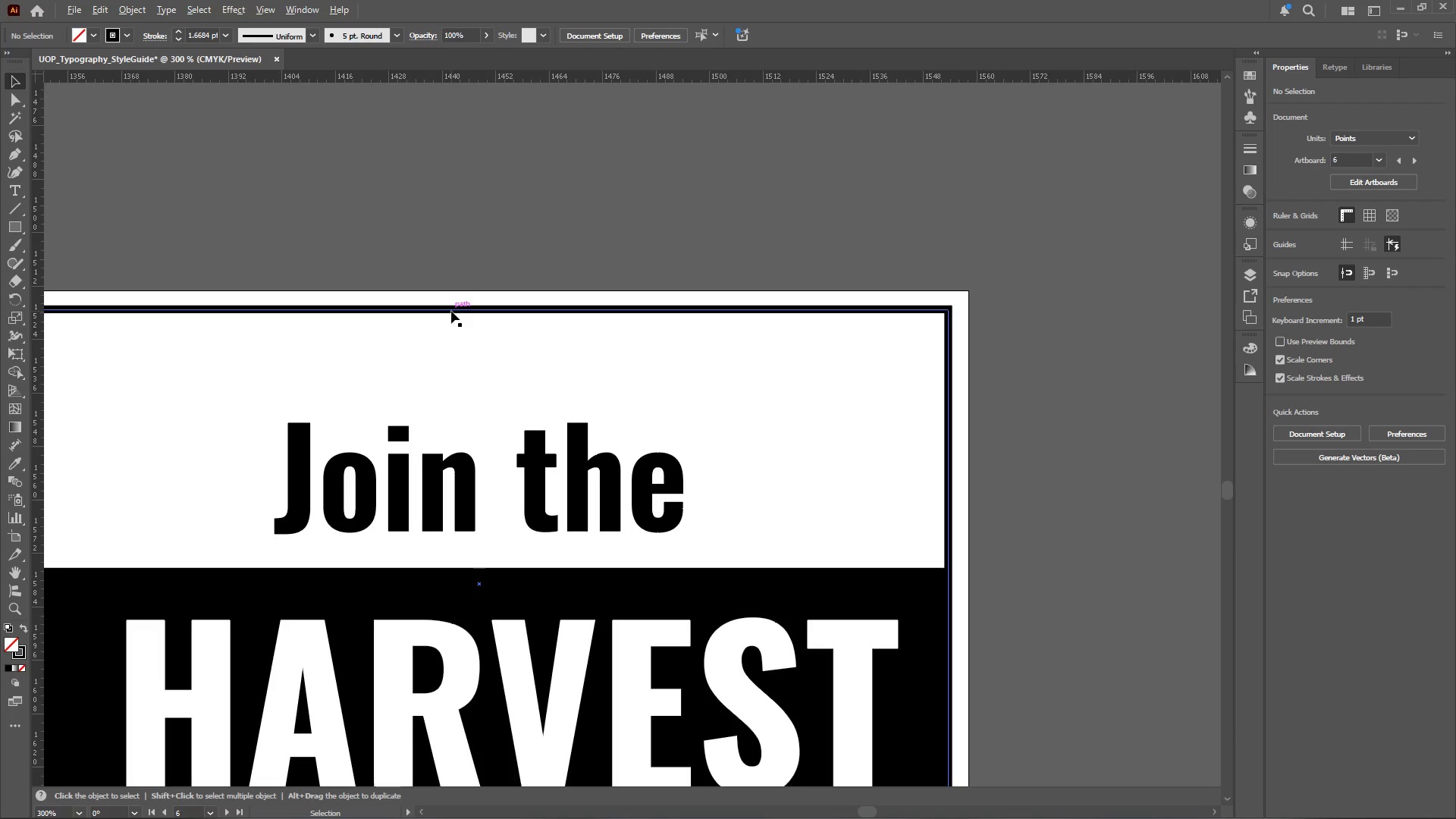 
scroll: coordinate [494, 255], scroll_direction: none, amount: 0.0
 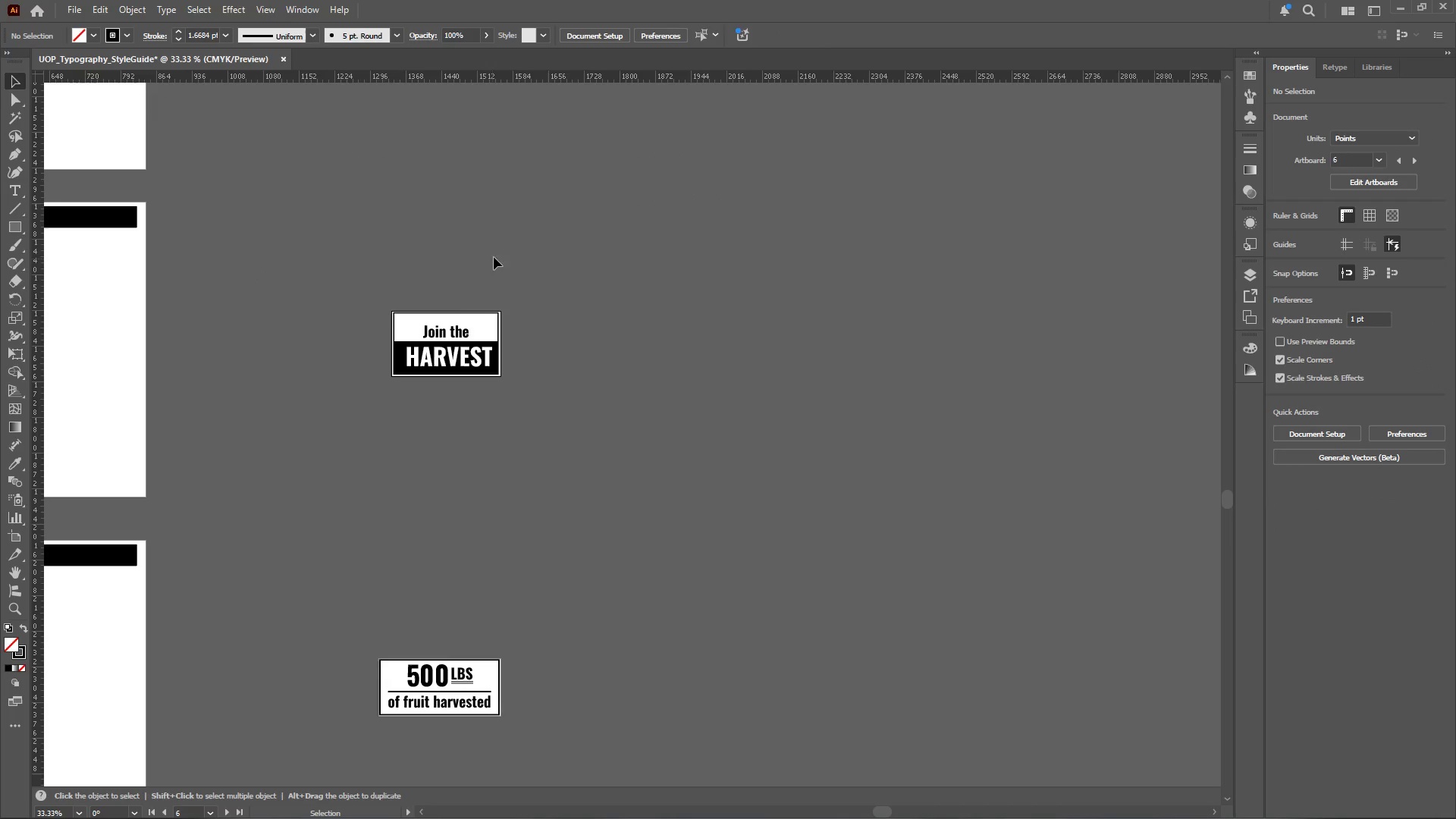 
hold_key(key=AltLeft, duration=0.77)
 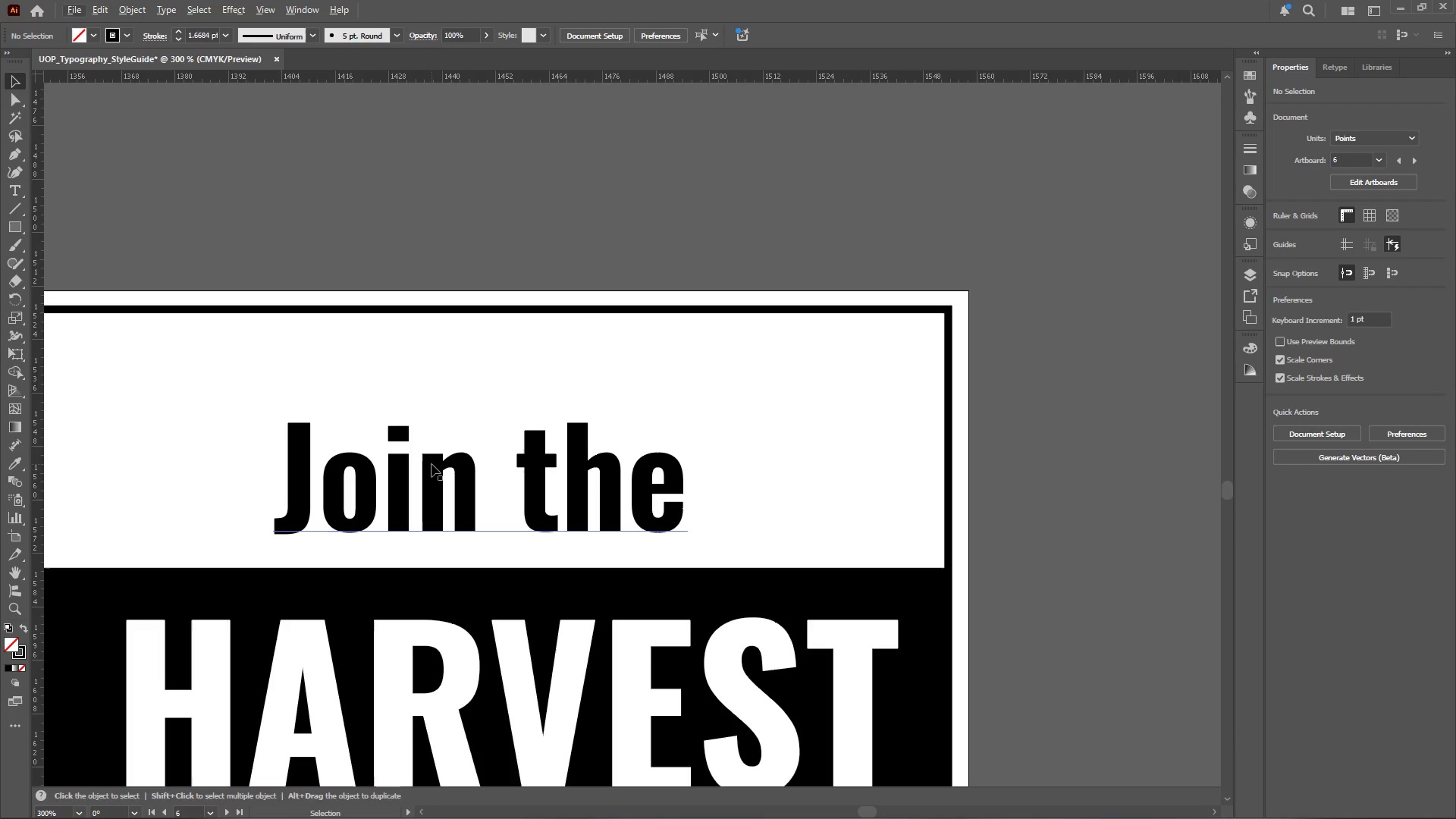 
scroll: coordinate [441, 317], scroll_direction: up, amount: 6.0
 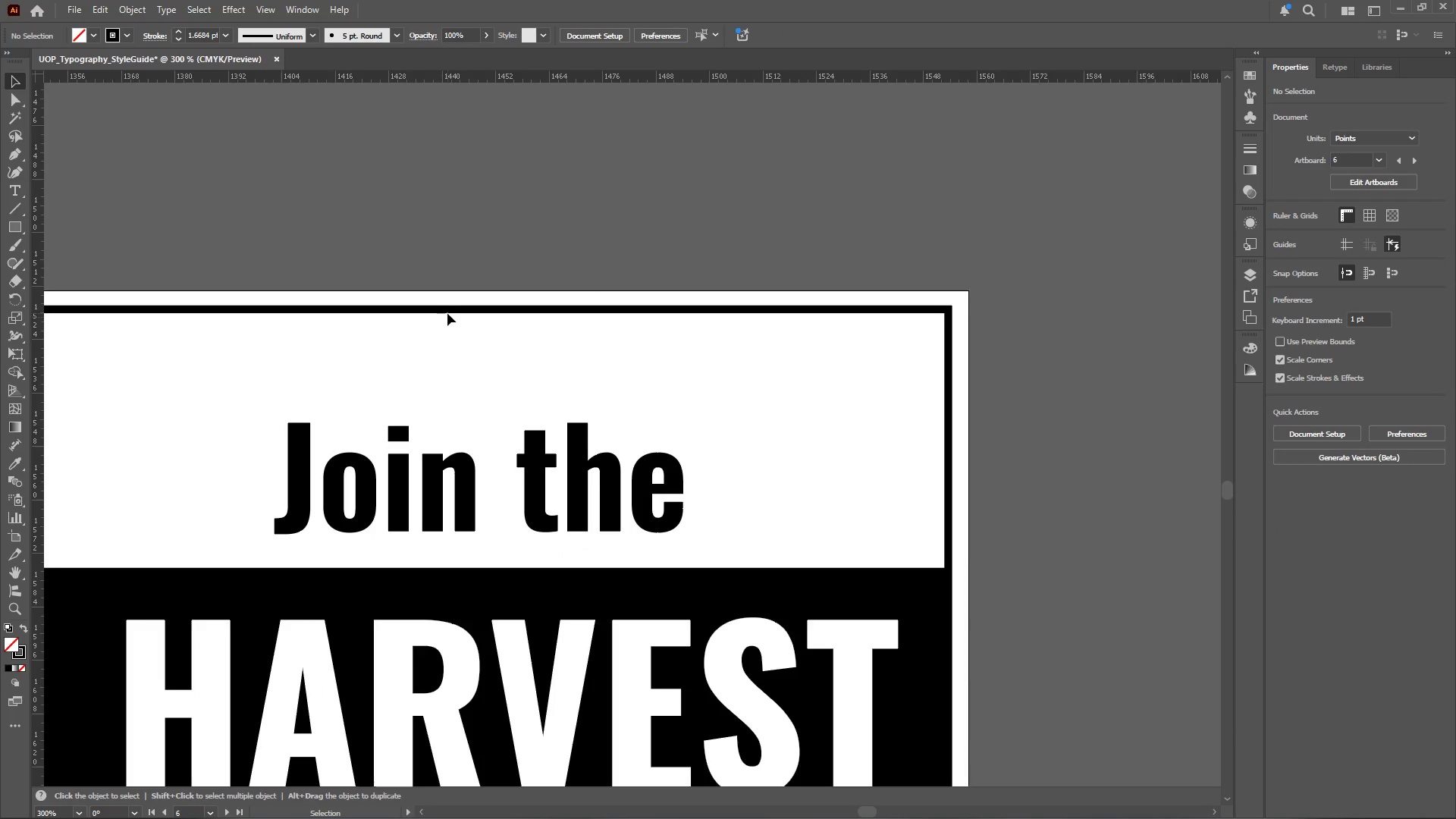 
left_click([431, 466])
 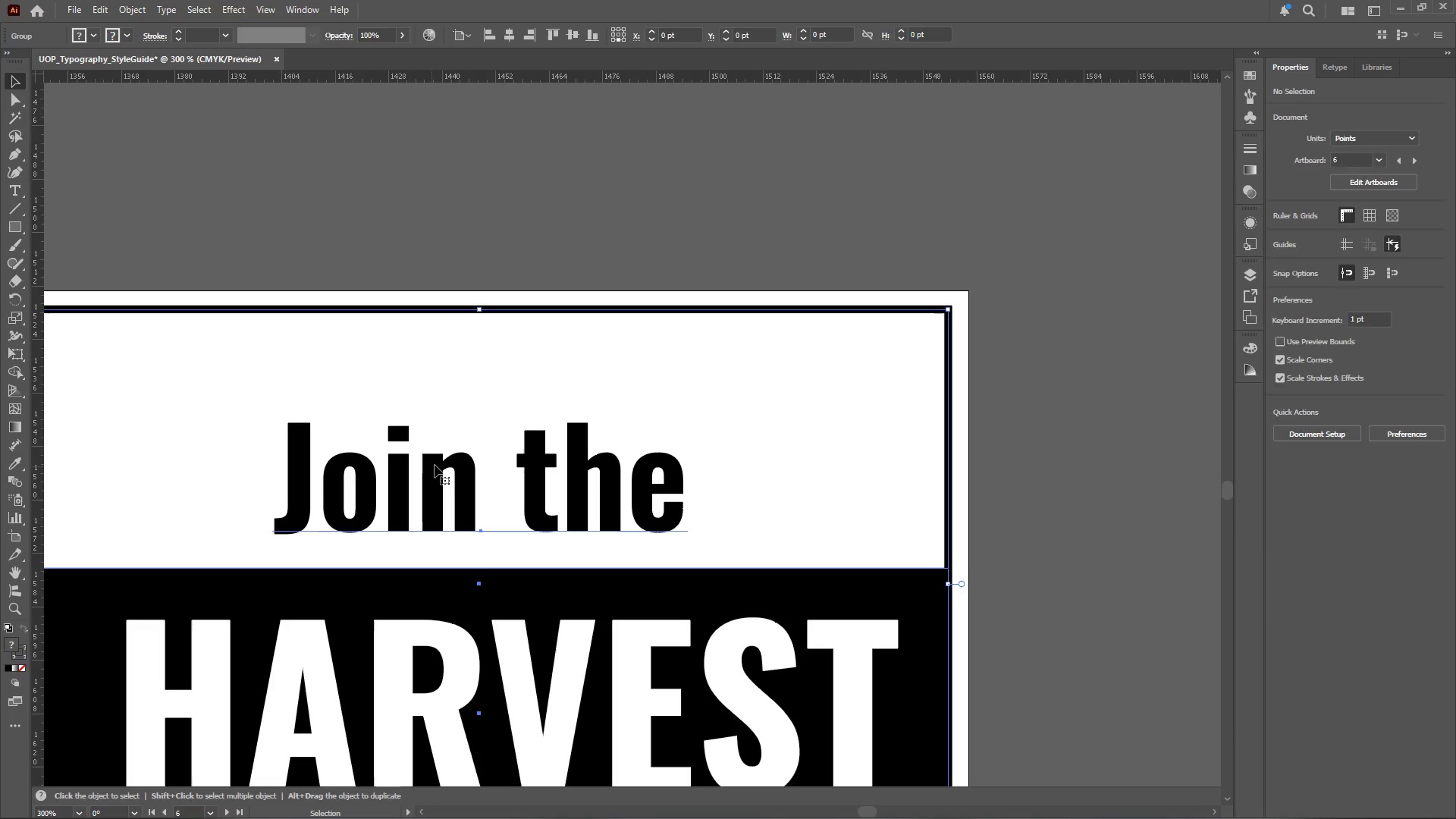 
hold_key(key=AltLeft, duration=0.52)
hold_key(key=AltLeft, duration=0.5)
scroll: coordinate [514, 258], scroll_direction: up, amount: 5.0
 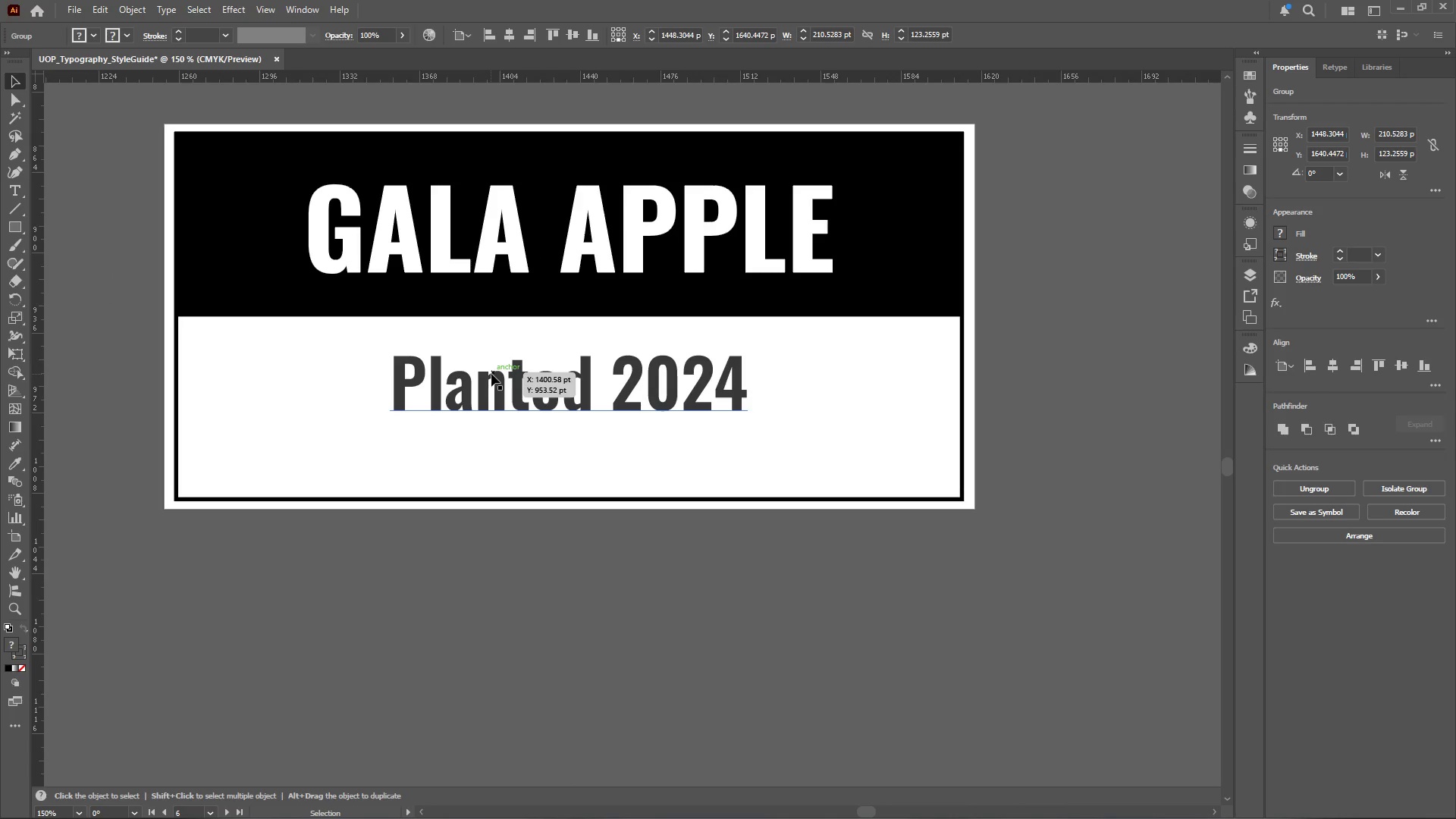 
double_click([544, 378])
 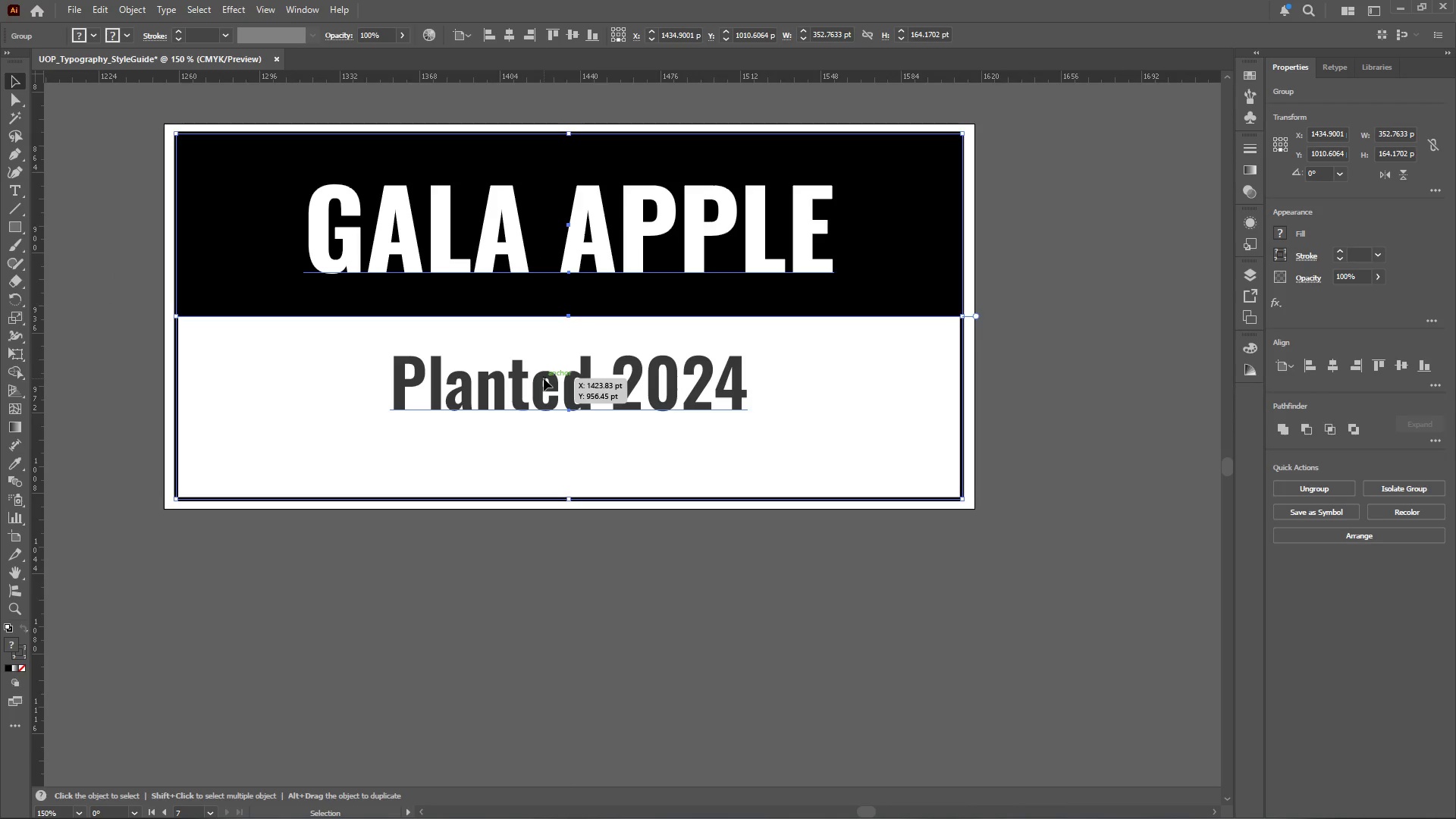 
triple_click([544, 378])
 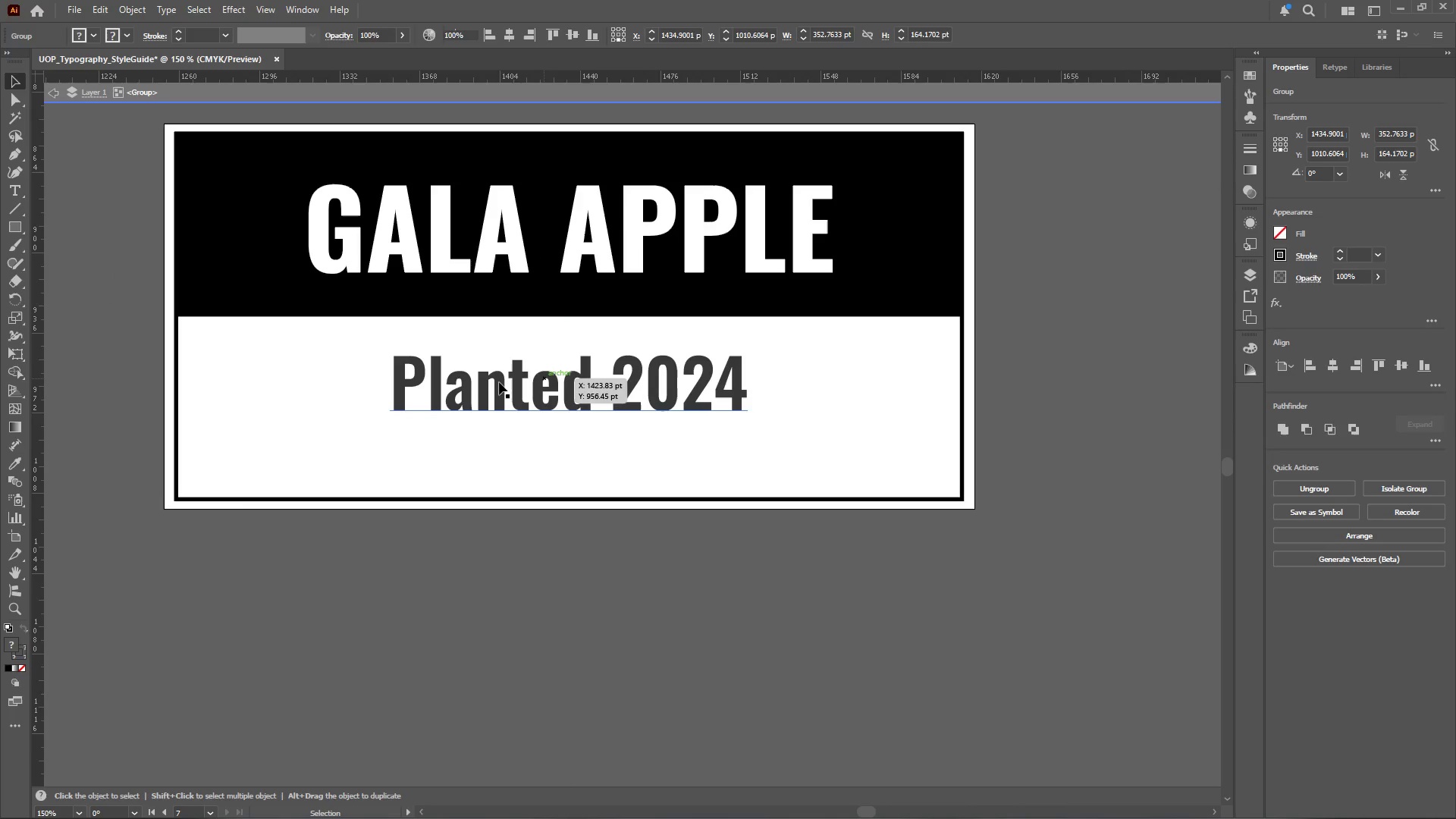 
triple_click([499, 382])
 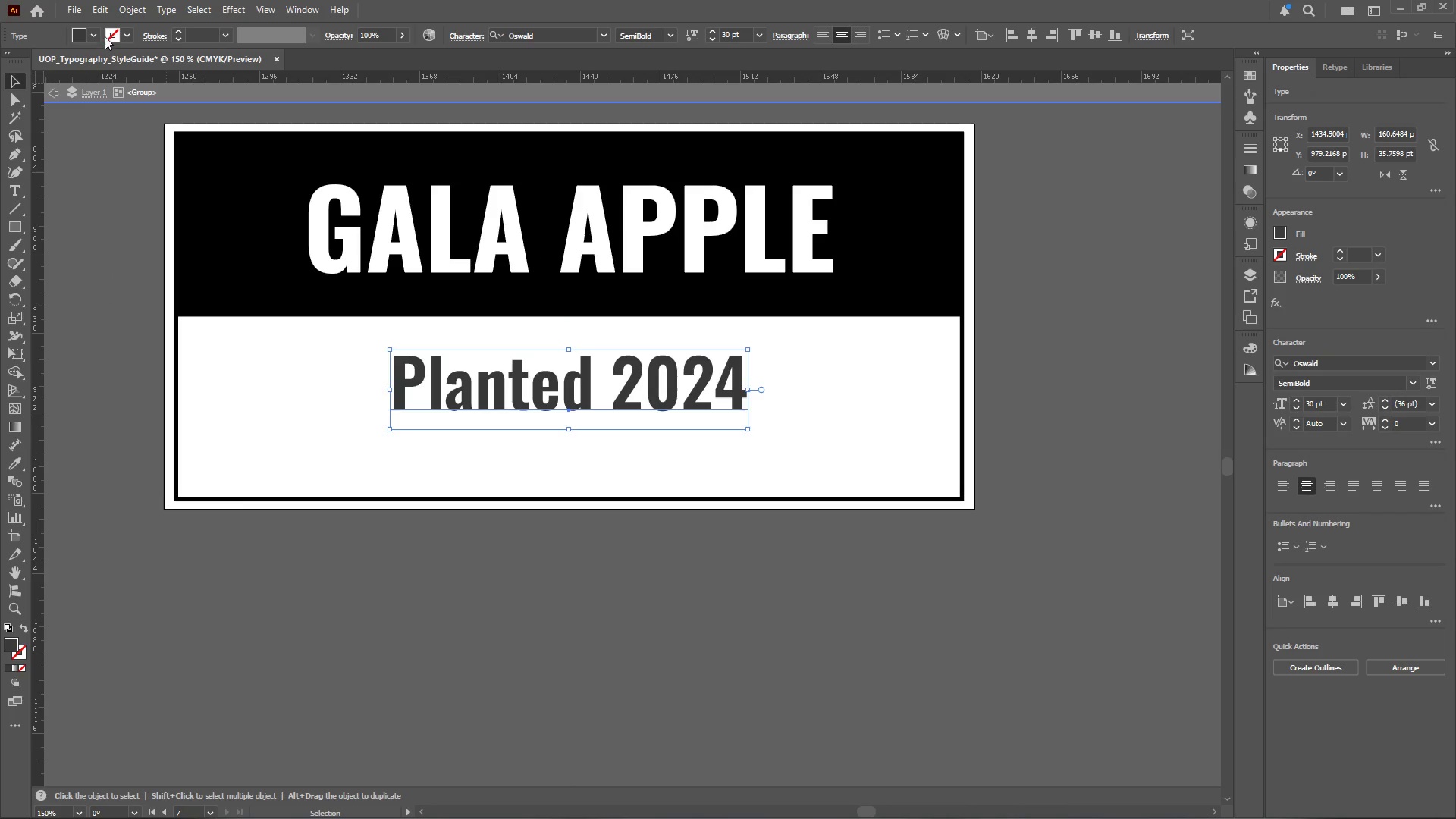 
left_click([94, 30])
 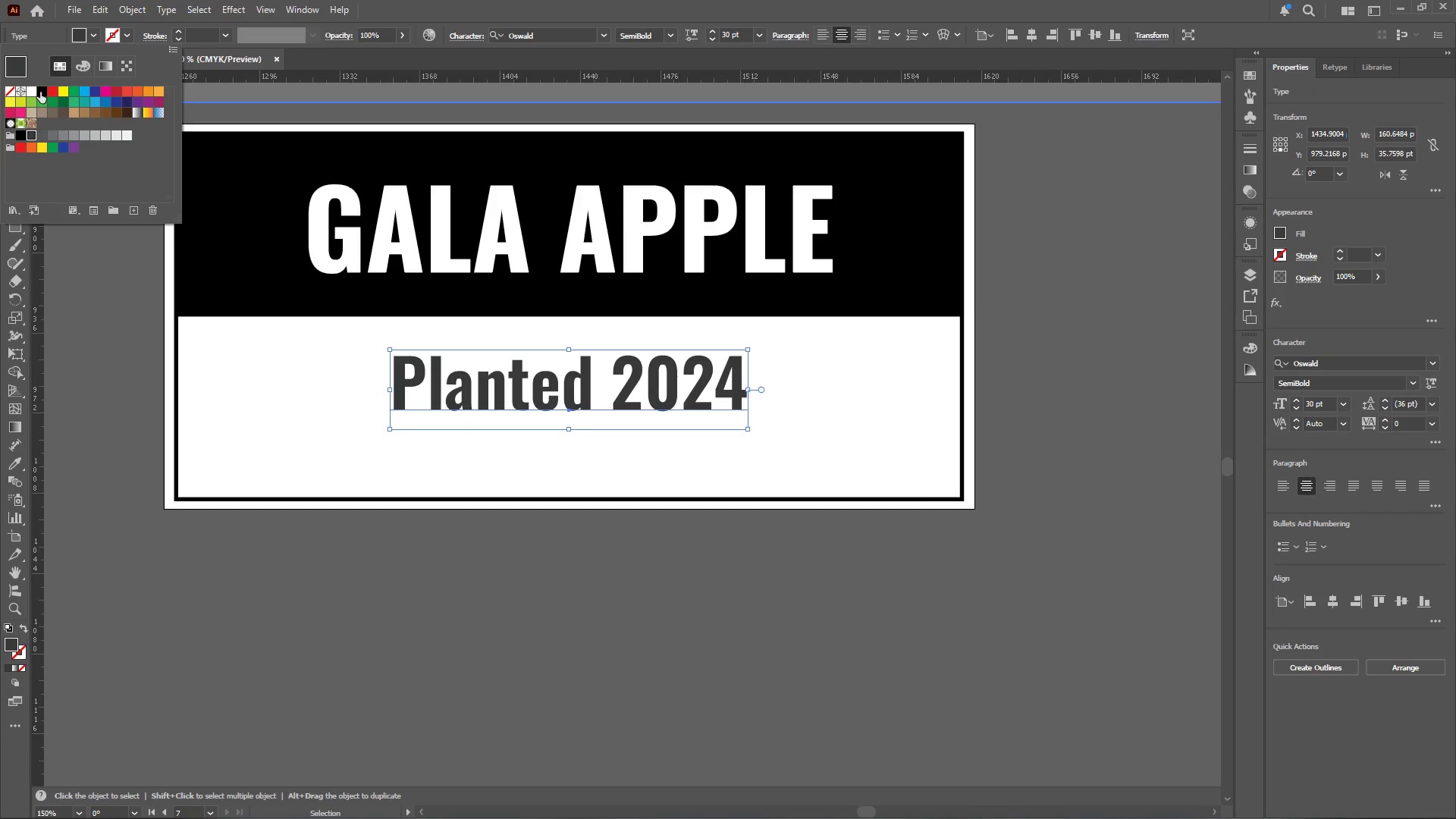 
left_click([40, 92])
 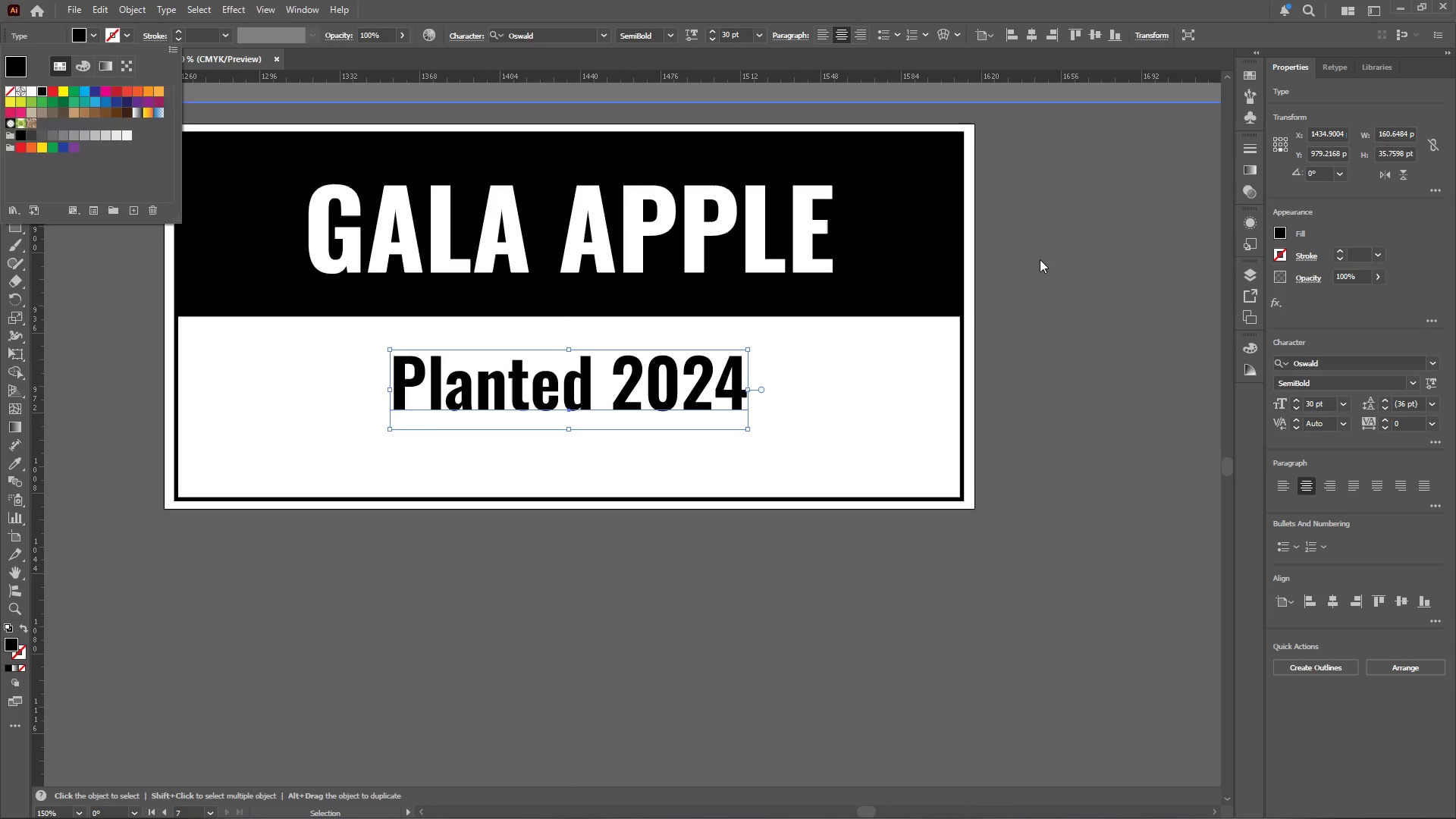 
double_click([1065, 231])
 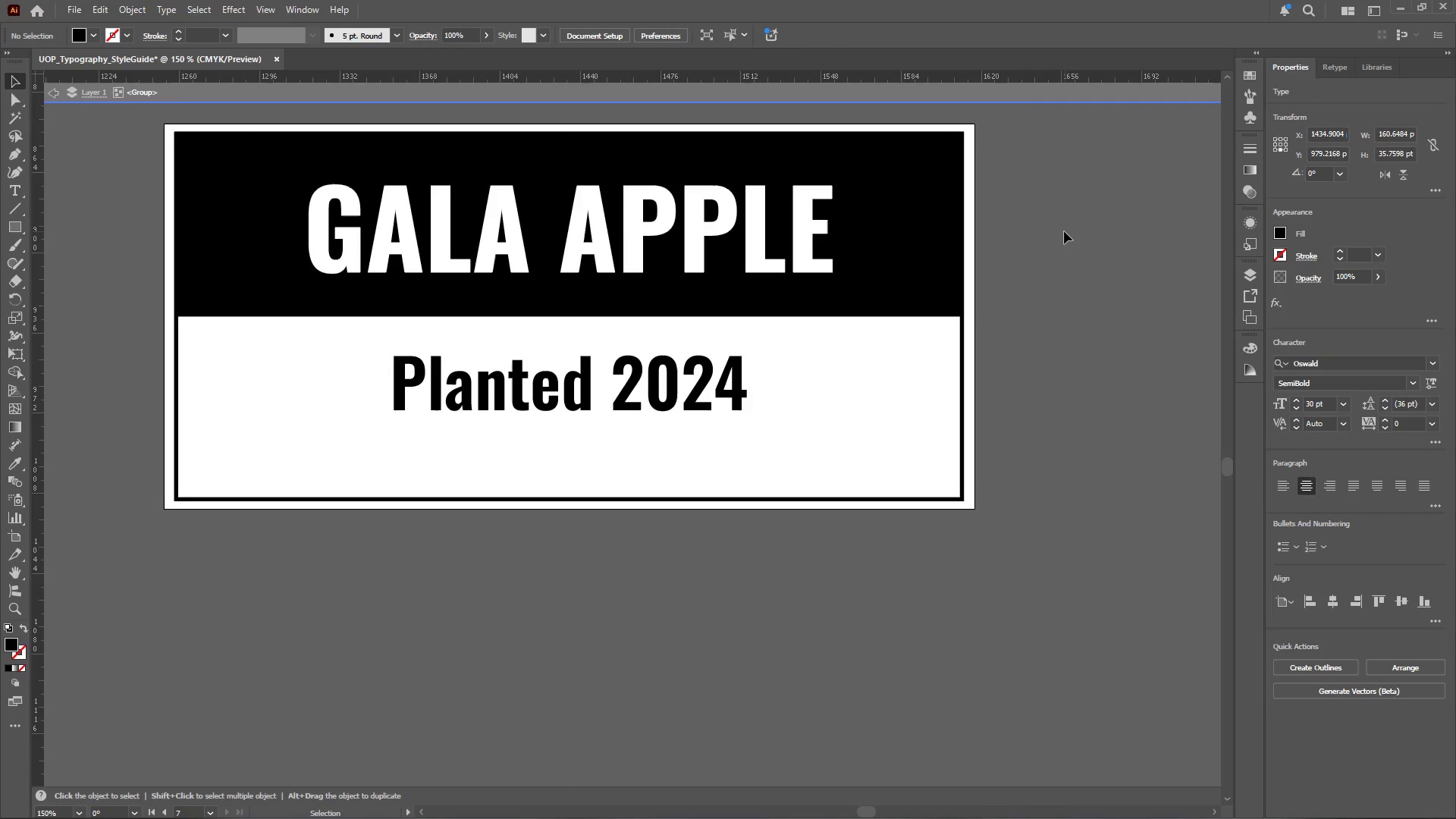 
triple_click([1043, 231])
 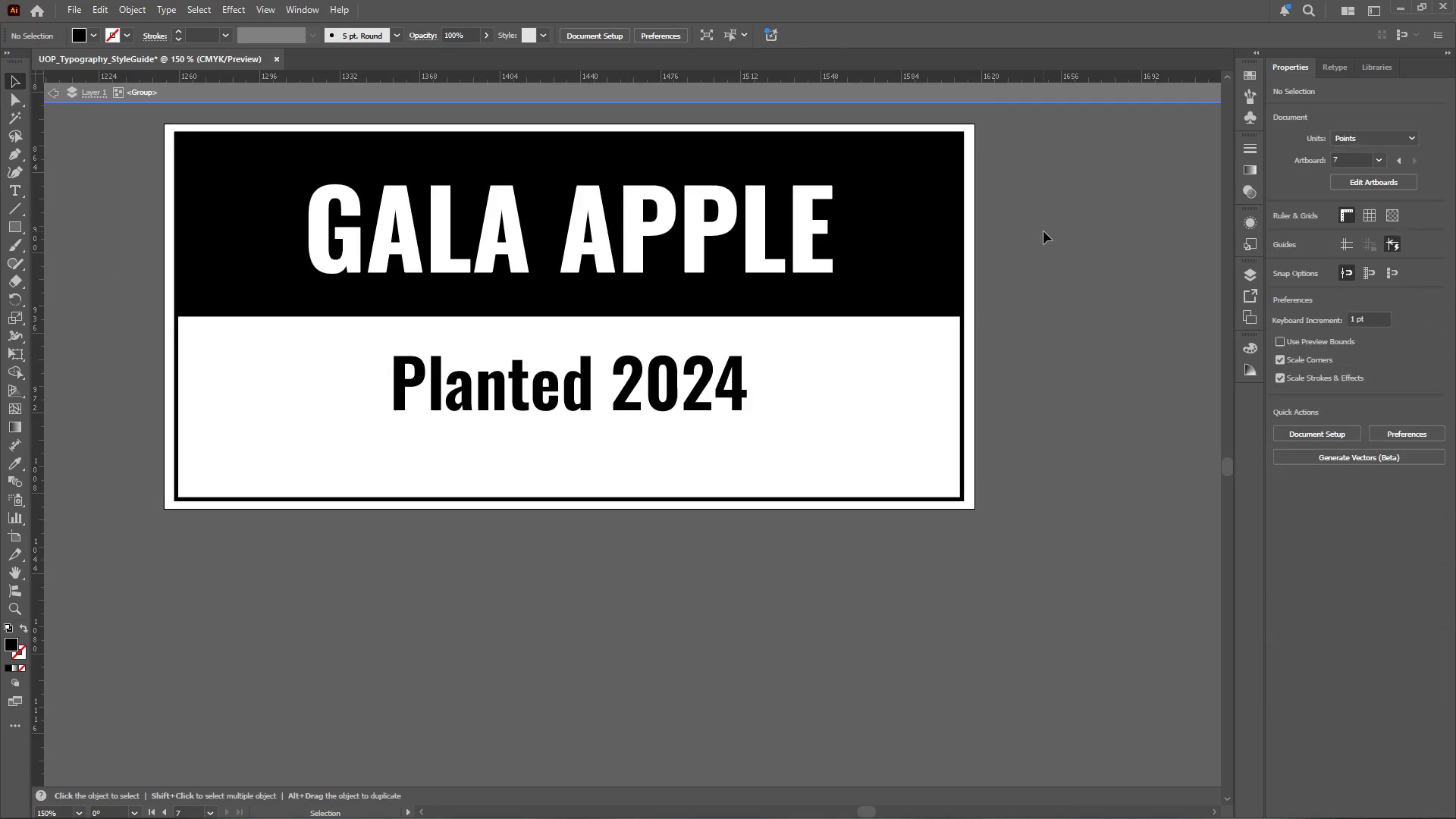 
triple_click([1043, 231])
 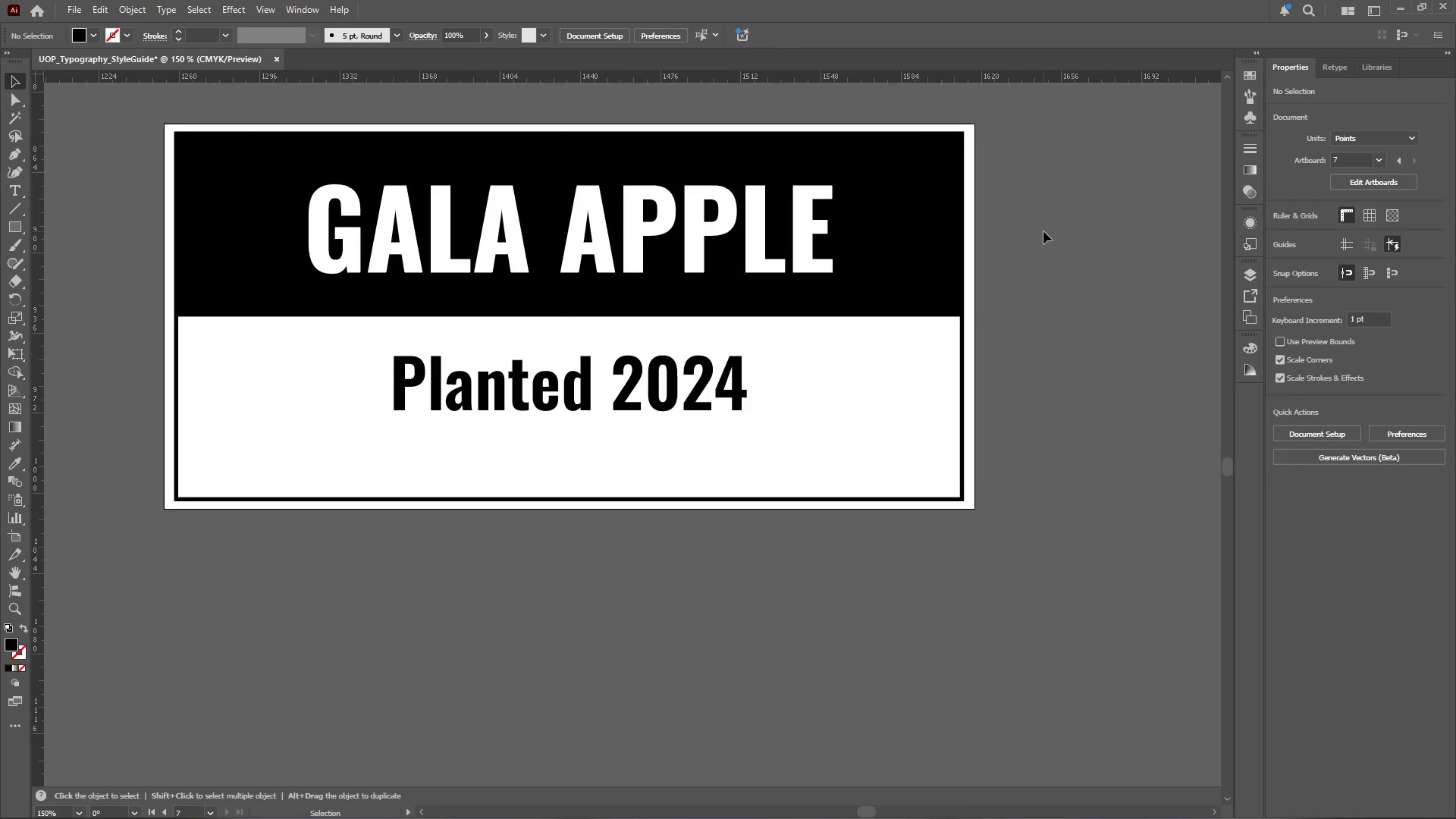 
hold_key(key=AltLeft, duration=0.97)
hold_key(key=AltLeft, duration=0.5)
scroll: coordinate [761, 282], scroll_direction: up, amount: 4.0
 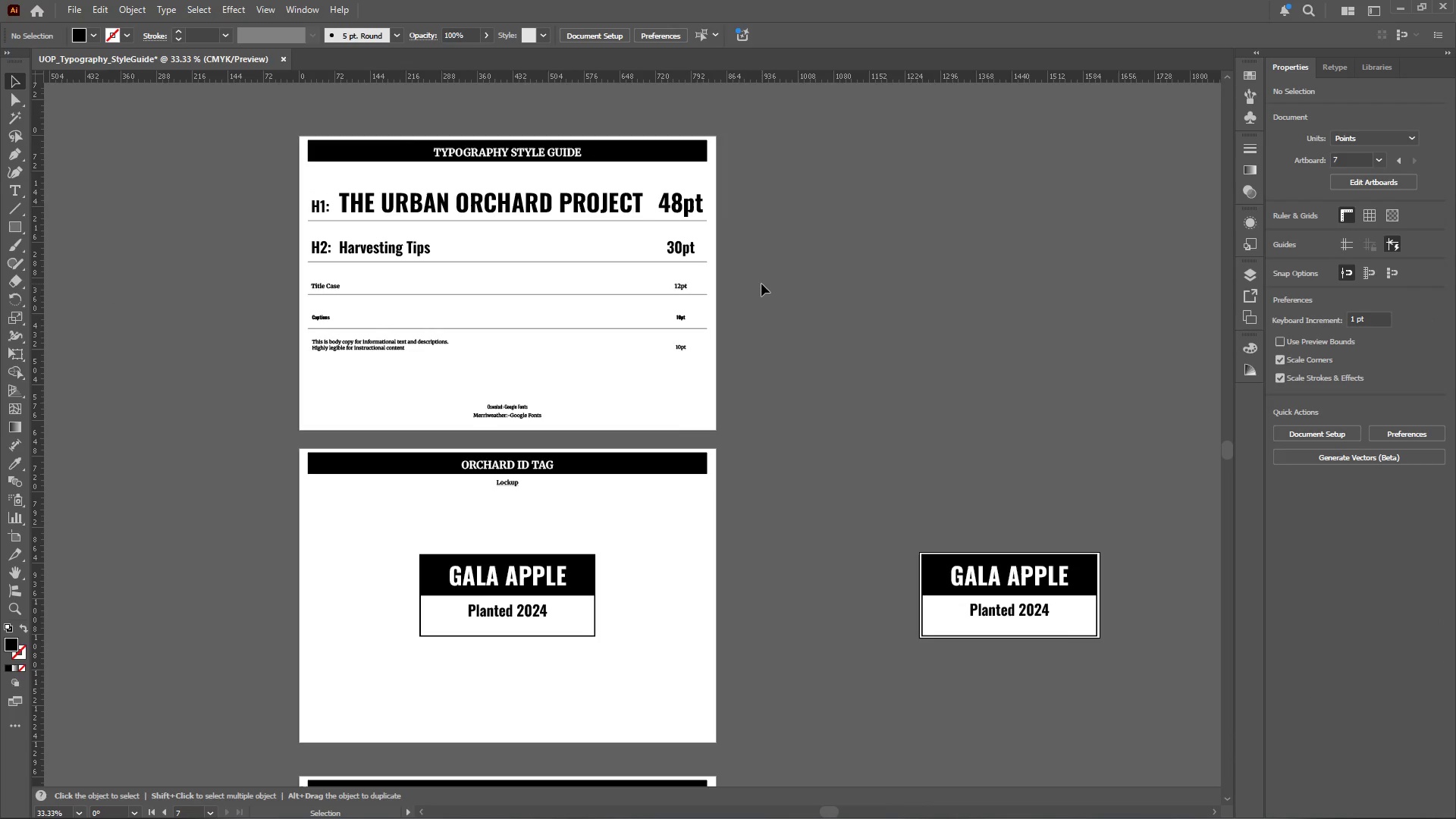 
scroll: coordinate [763, 284], scroll_direction: down, amount: 25.0
 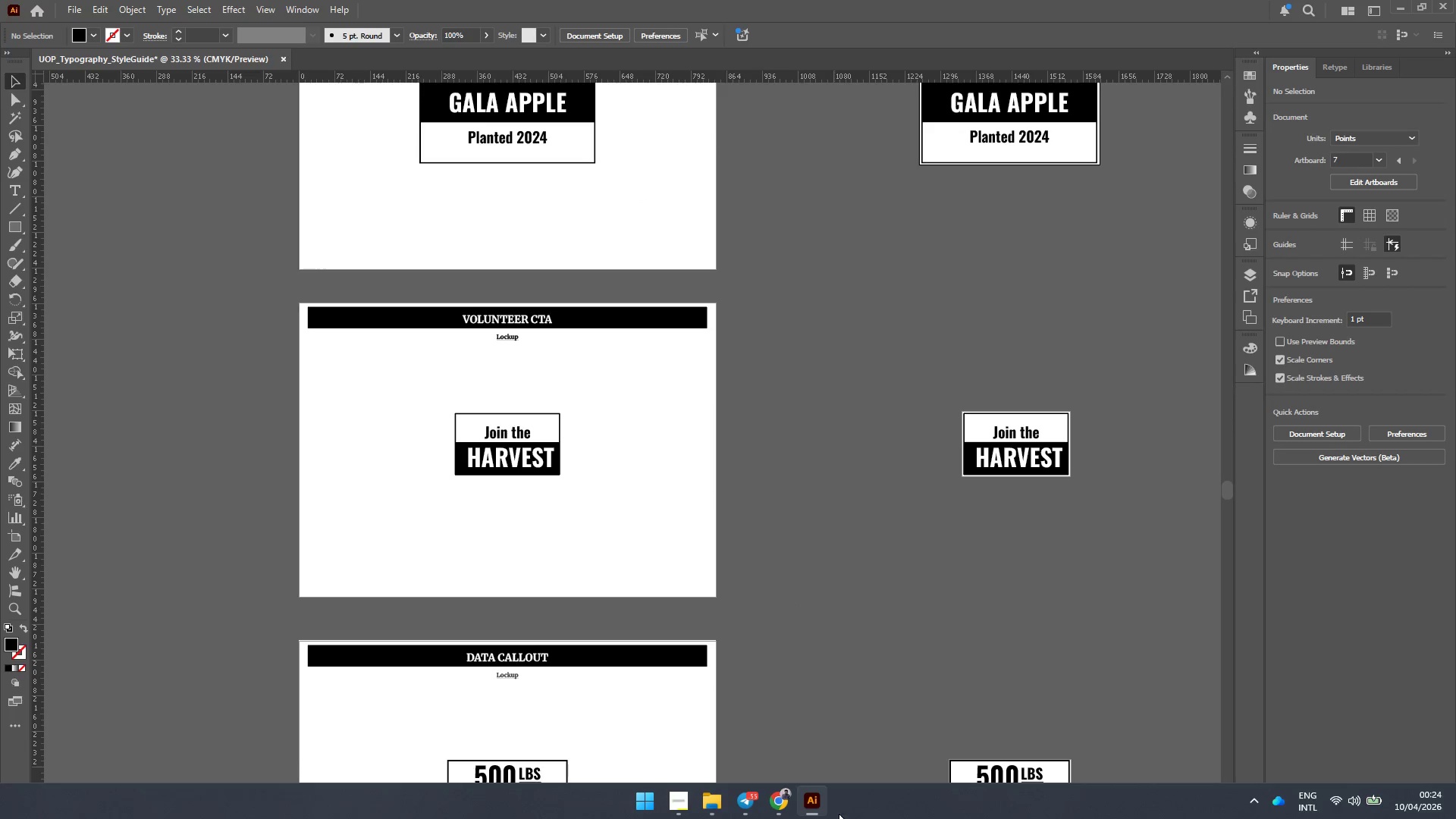 
mouse_move([695, 801])
 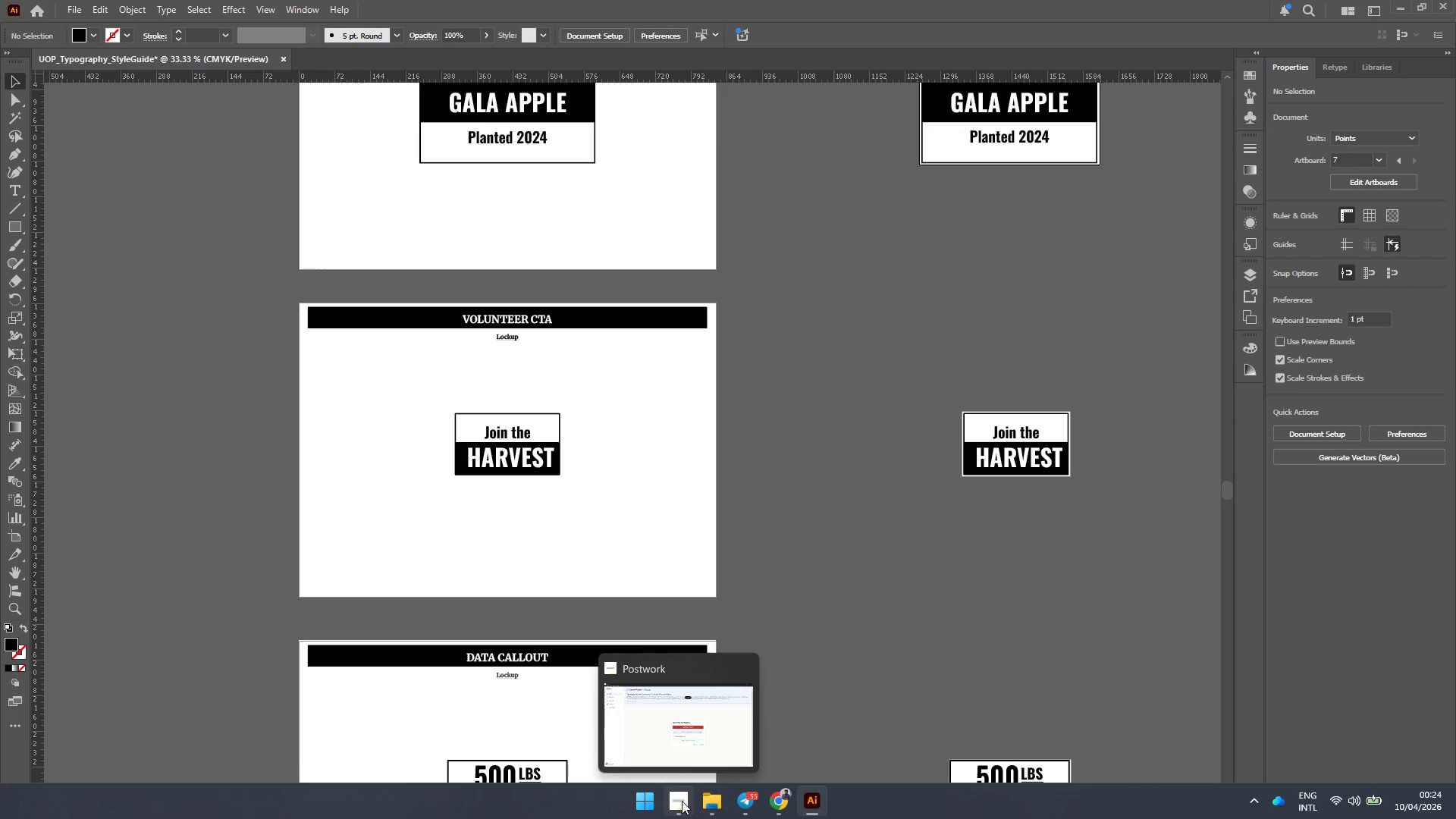 
left_click([682, 801])